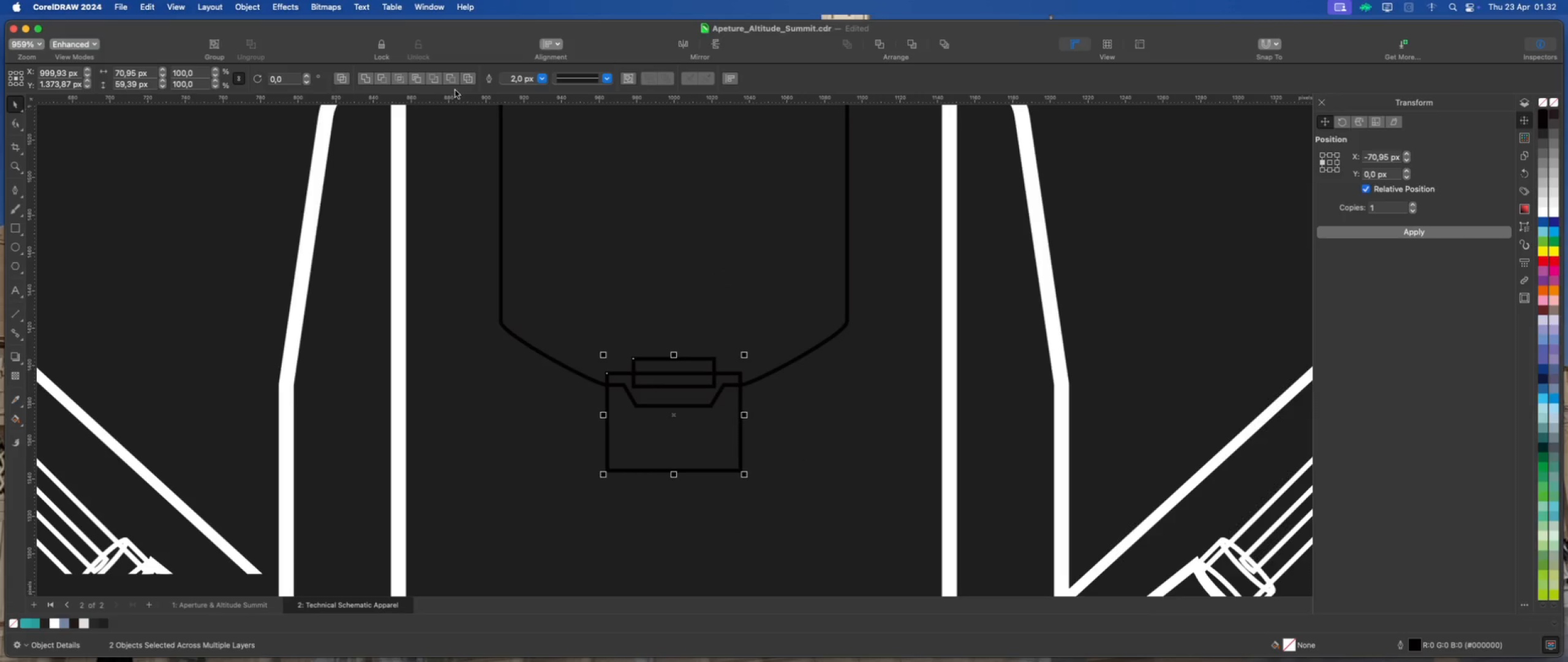 
left_click([450, 80])
 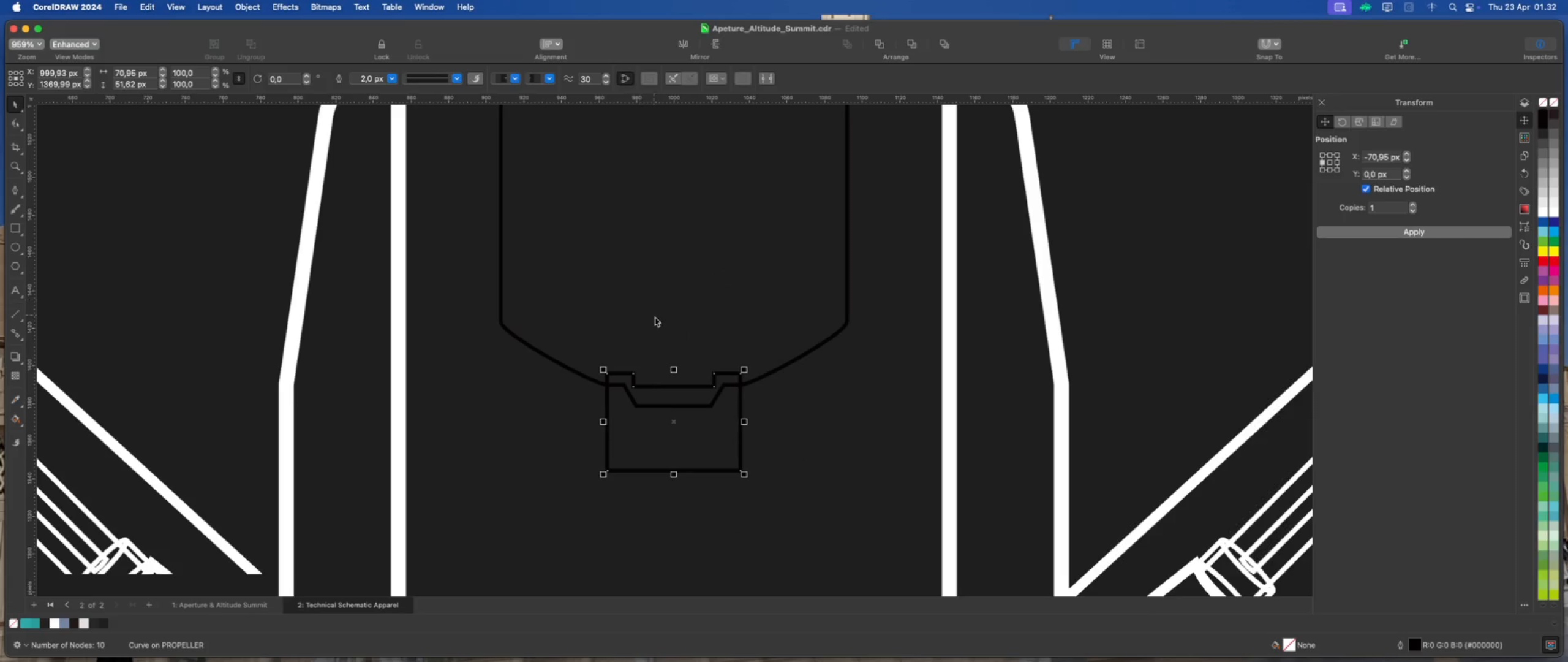 
scroll: coordinate [638, 375], scroll_direction: up, amount: 4.0
 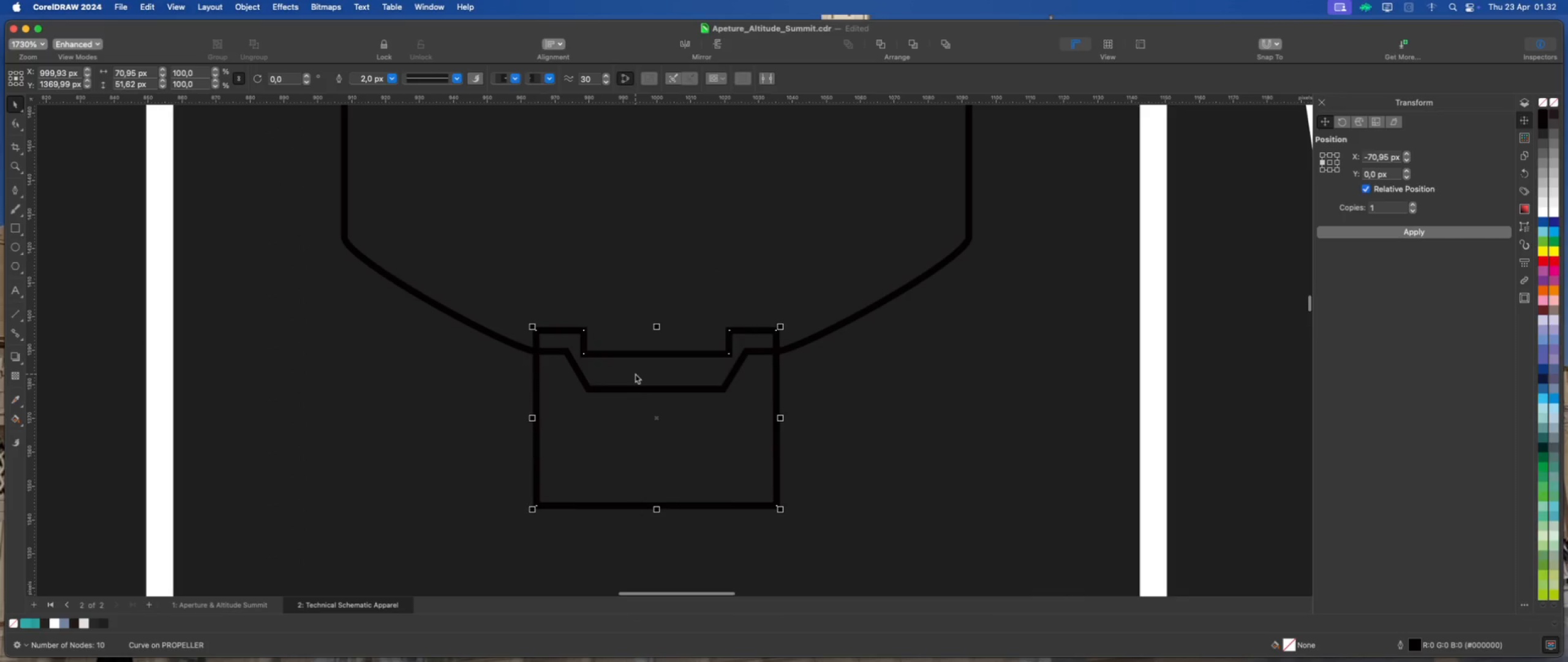 
scroll: coordinate [635, 375], scroll_direction: down, amount: 5.0
 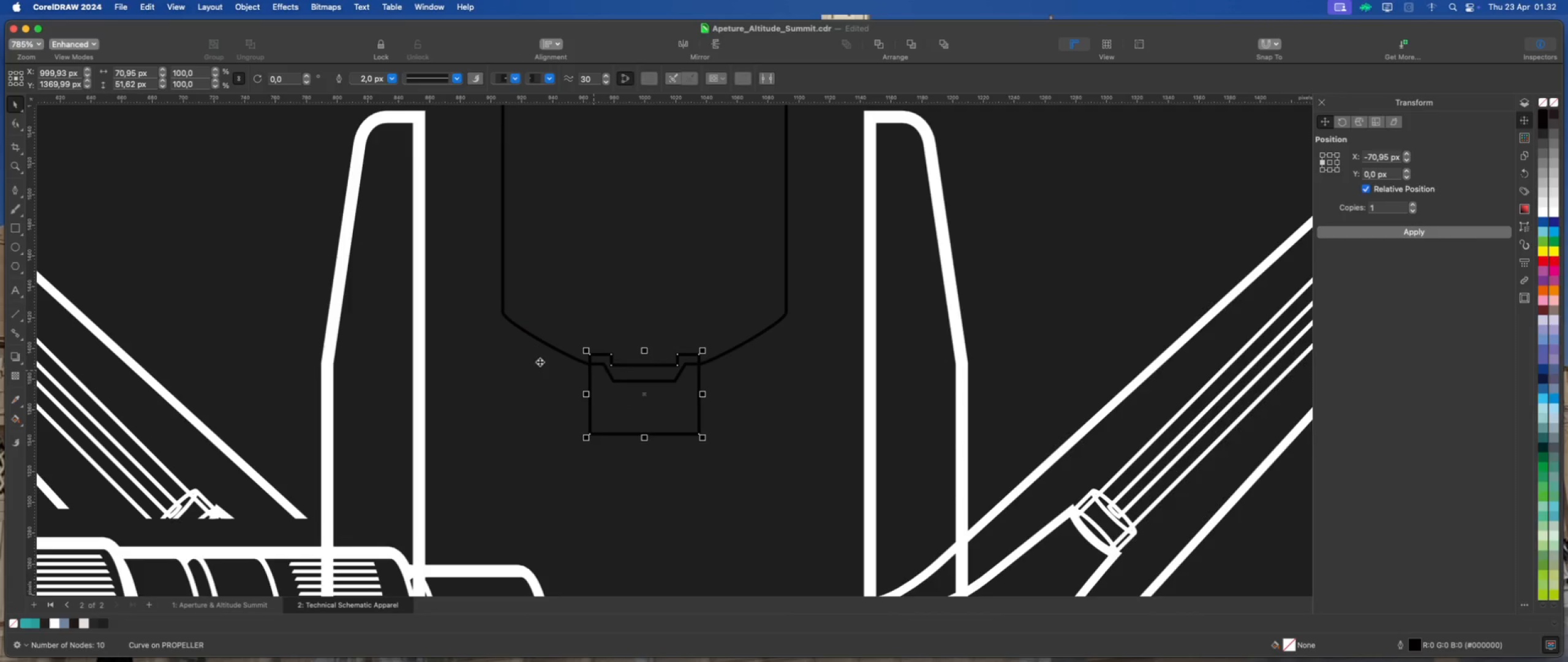 
wait(6.07)
 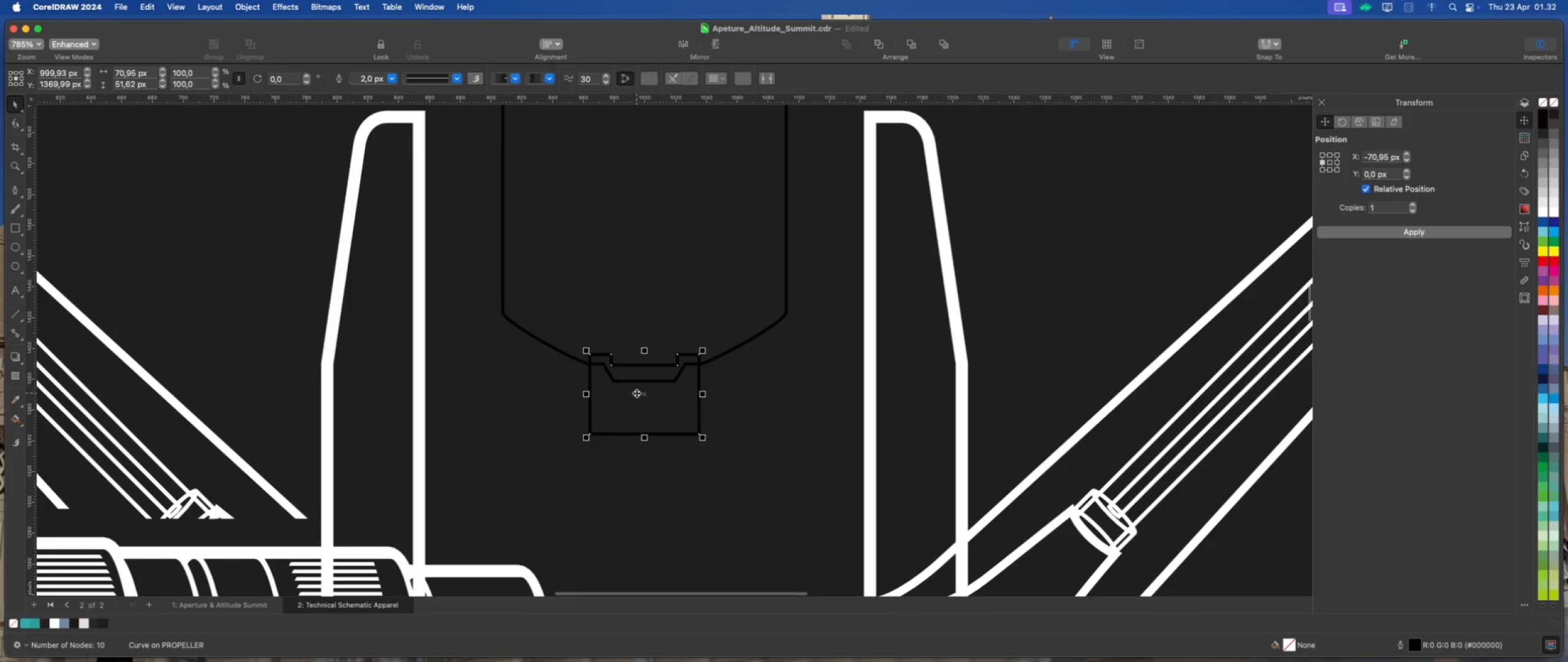 
left_click([15, 230])
 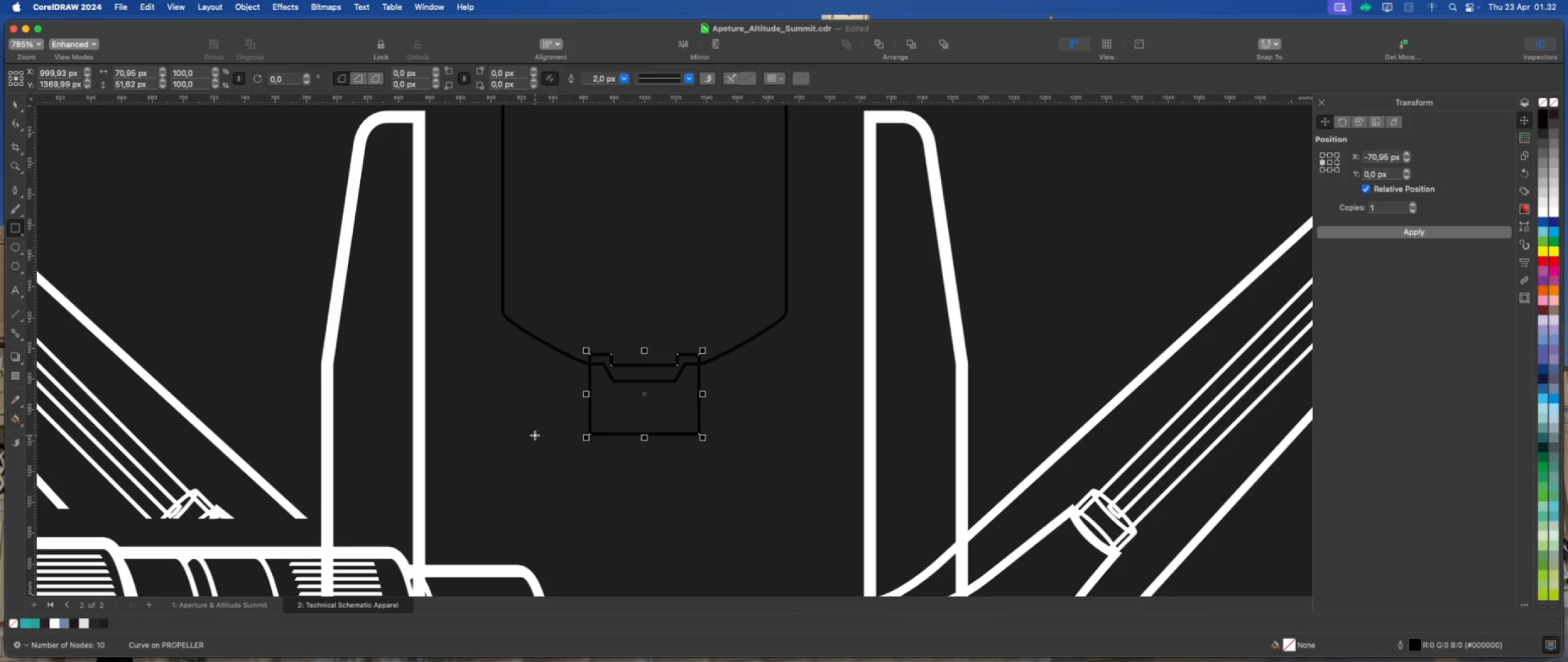 
left_click_drag(start_coordinate=[543, 439], to_coordinate=[758, 517])
 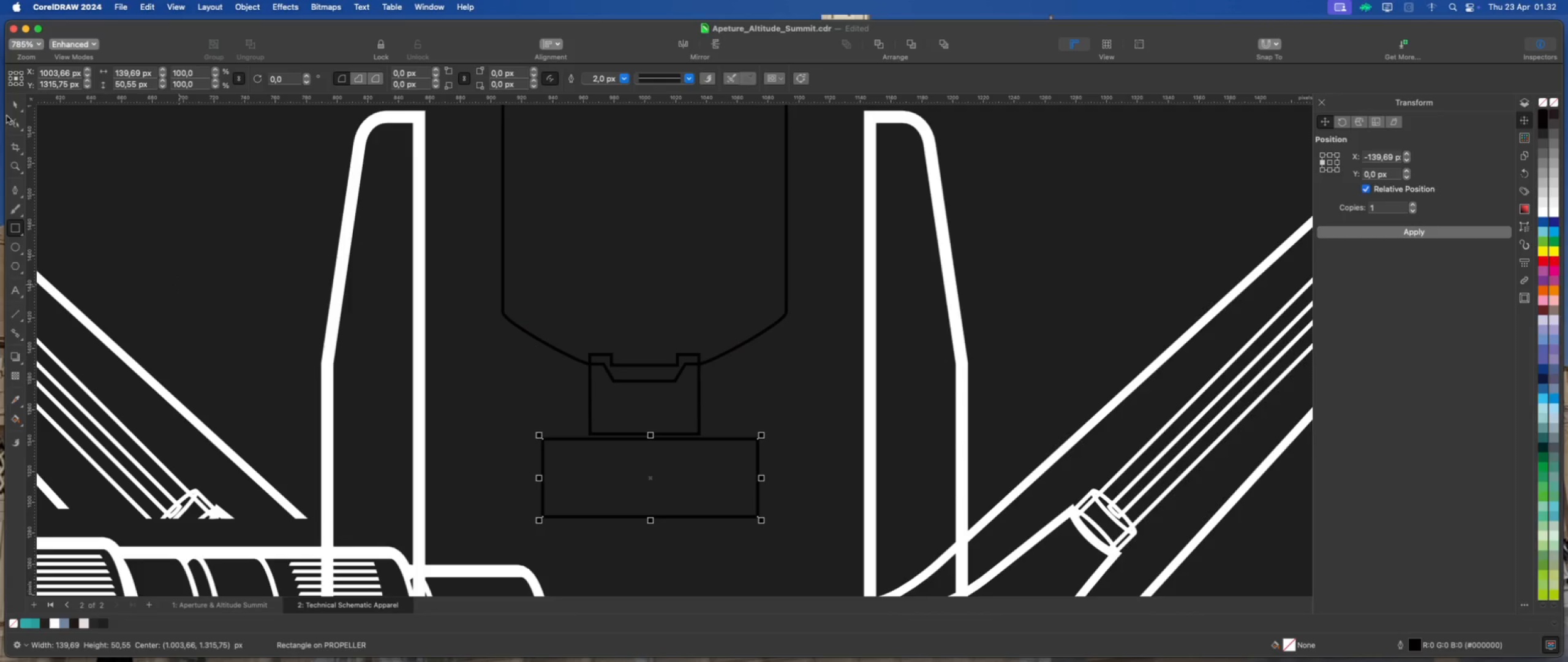 
left_click([18, 105])
 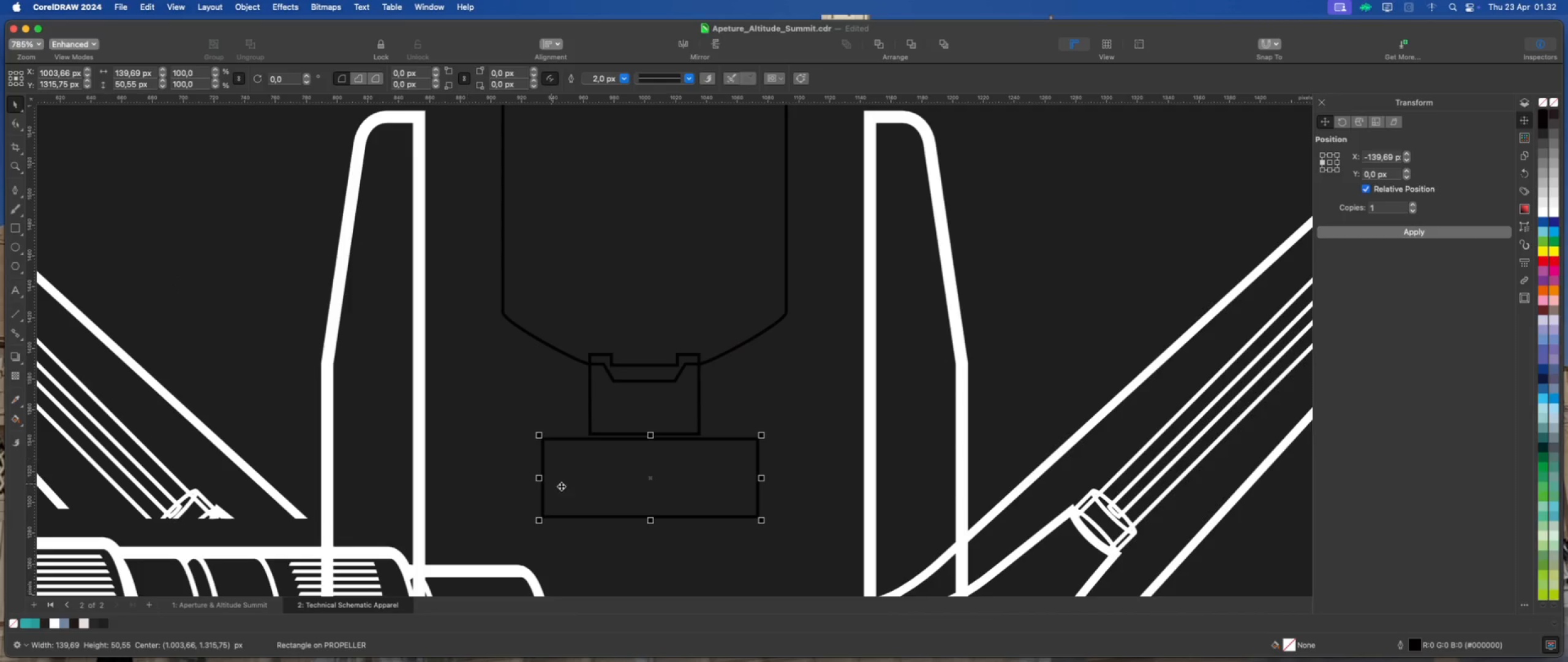 
hold_key(key=ShiftLeft, duration=0.84)
left_click([643, 416])
 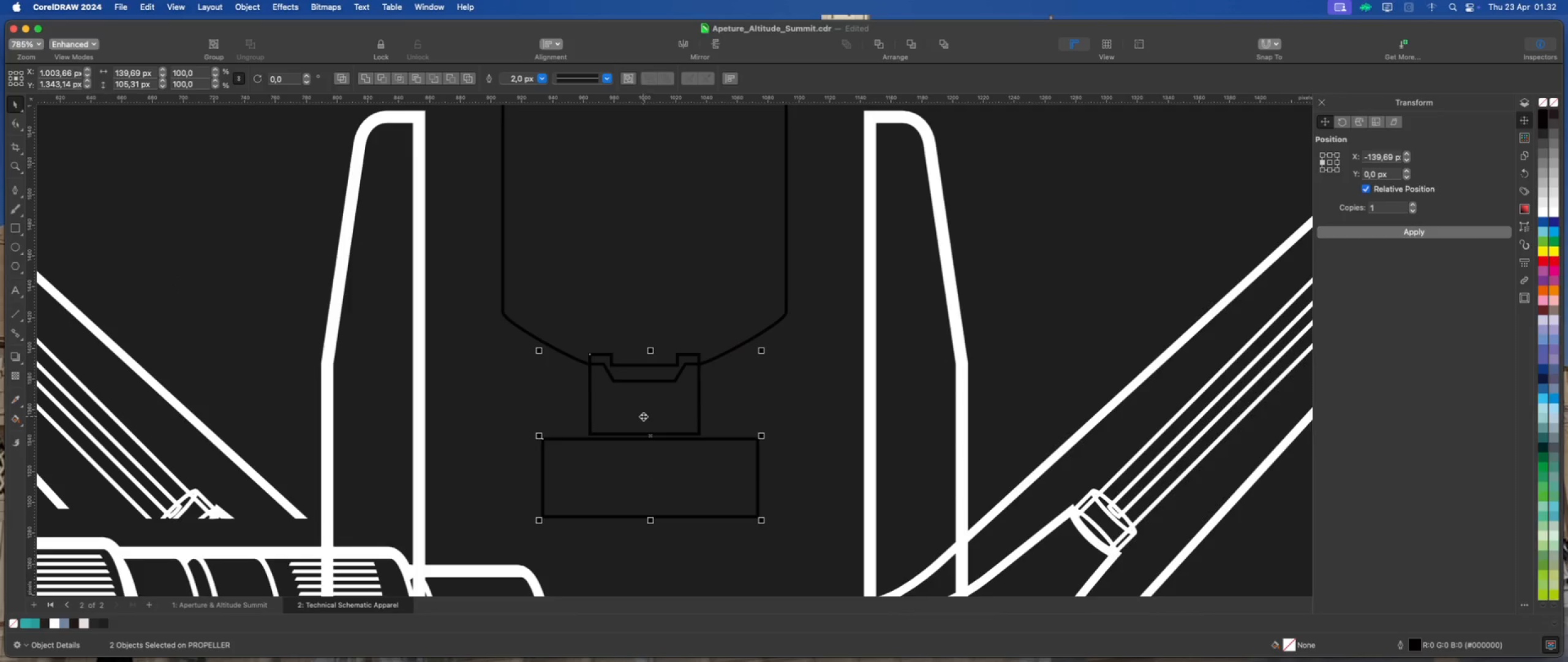 
key(Shift+C)
 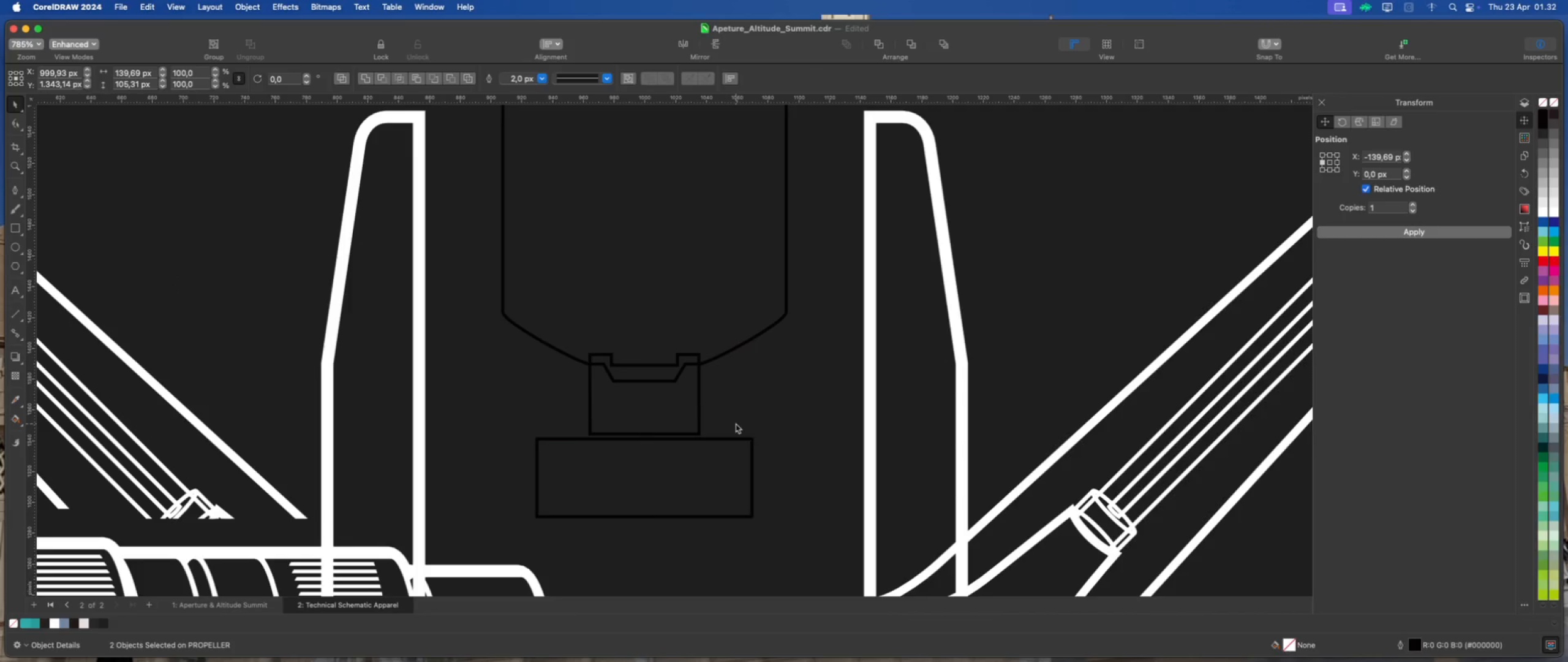 
double_click([690, 464])
 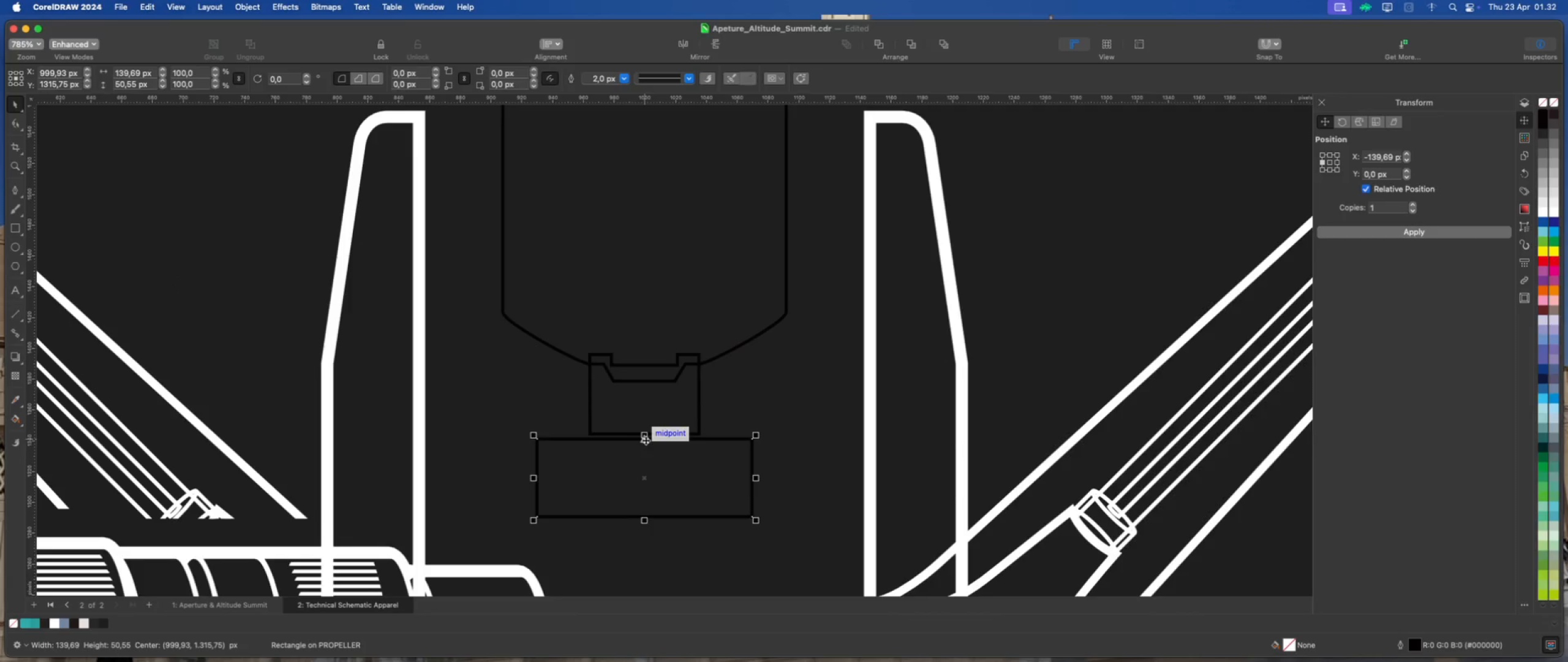 
left_click_drag(start_coordinate=[646, 439], to_coordinate=[647, 435])
 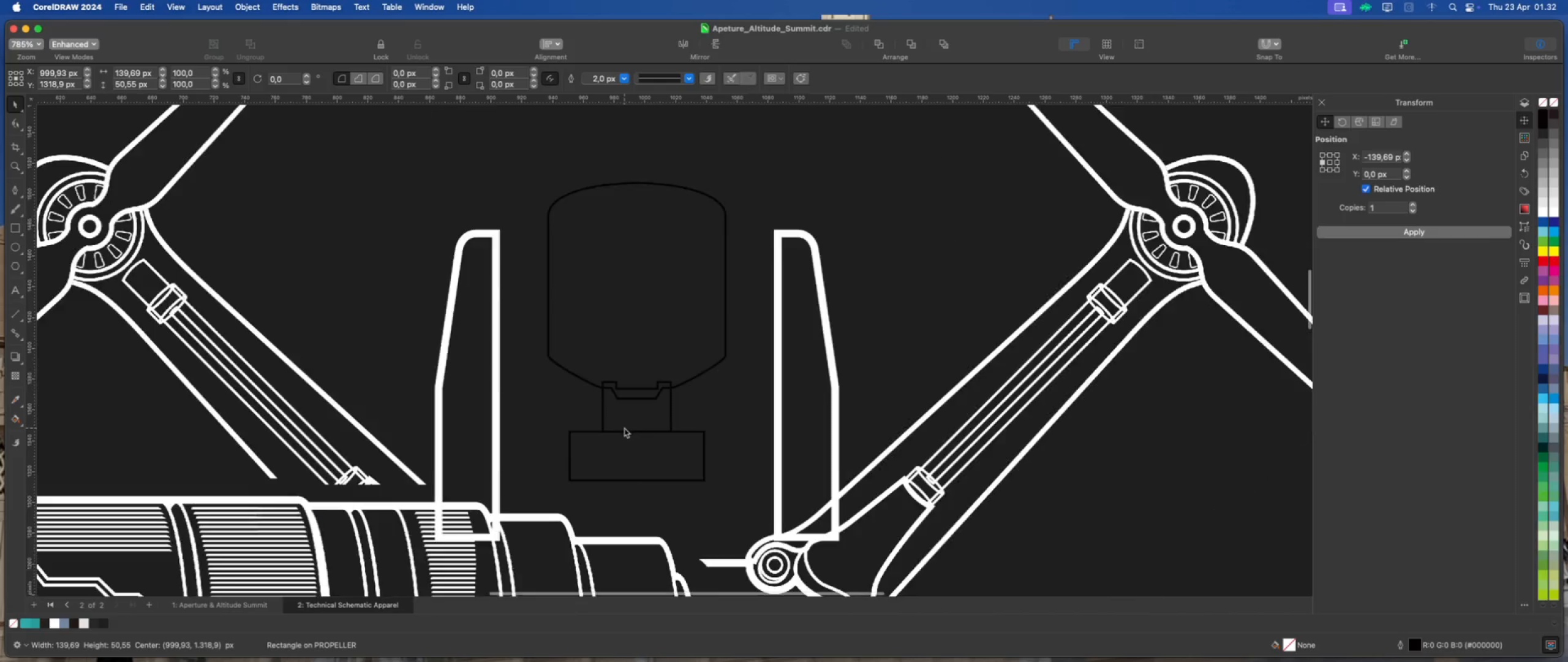 
hold_key(key=ShiftLeft, duration=1.26)
 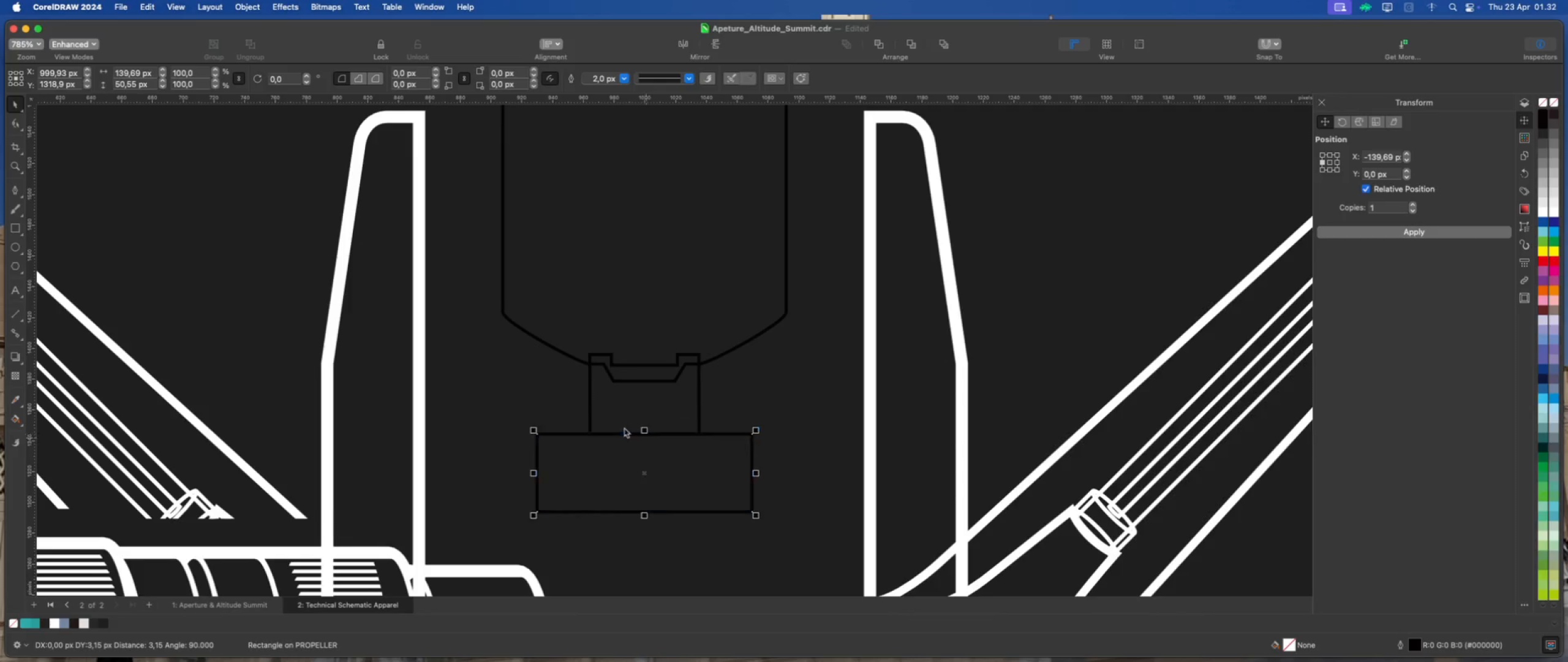 
scroll: coordinate [624, 428], scroll_direction: down, amount: 6.0
 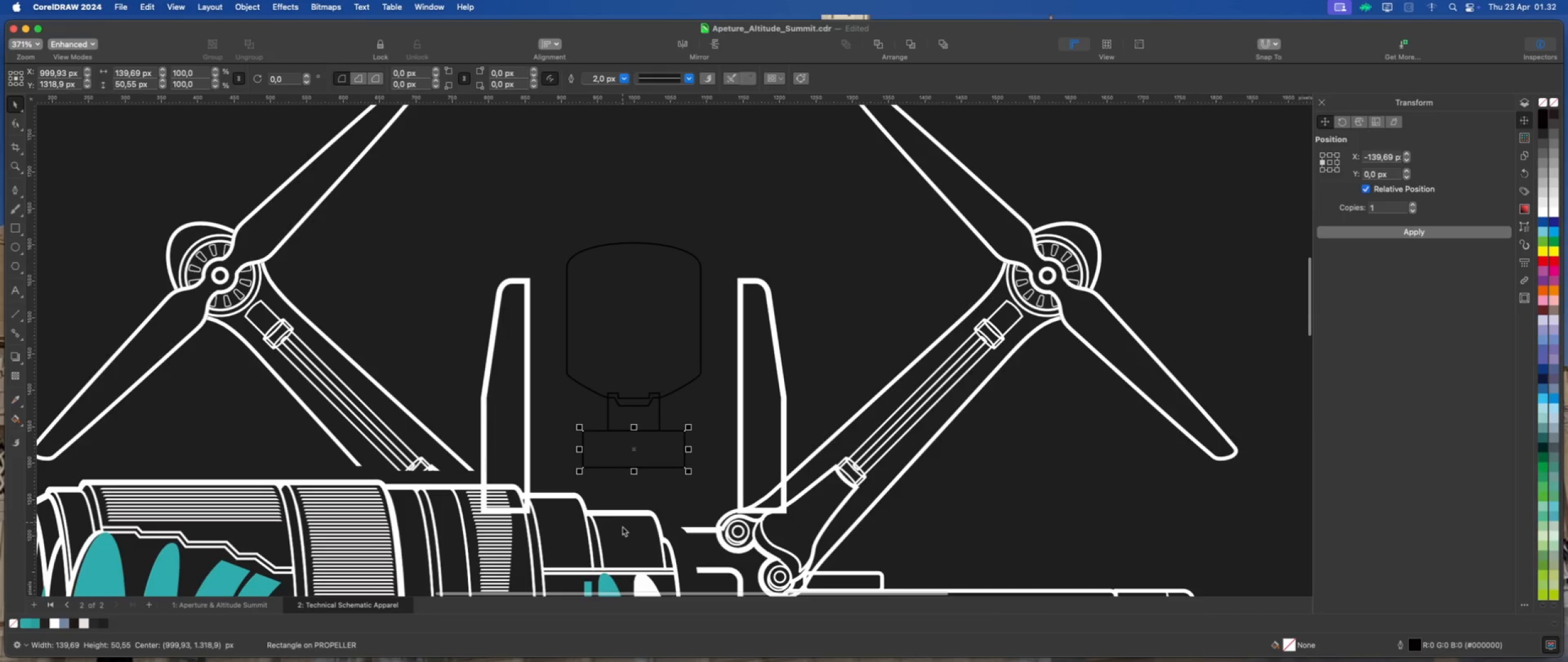 
scroll: coordinate [622, 530], scroll_direction: up, amount: 2.0
 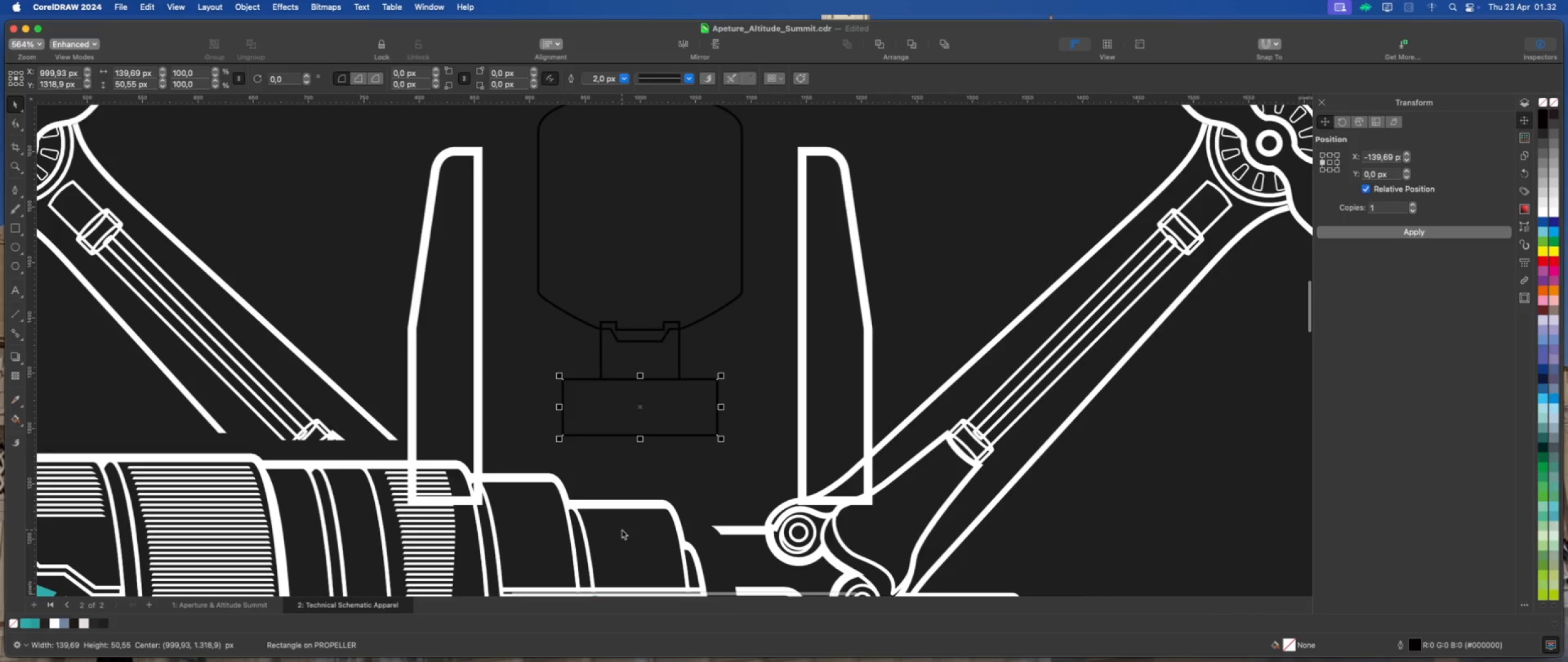 
scroll: coordinate [638, 474], scroll_direction: down, amount: 2.0
 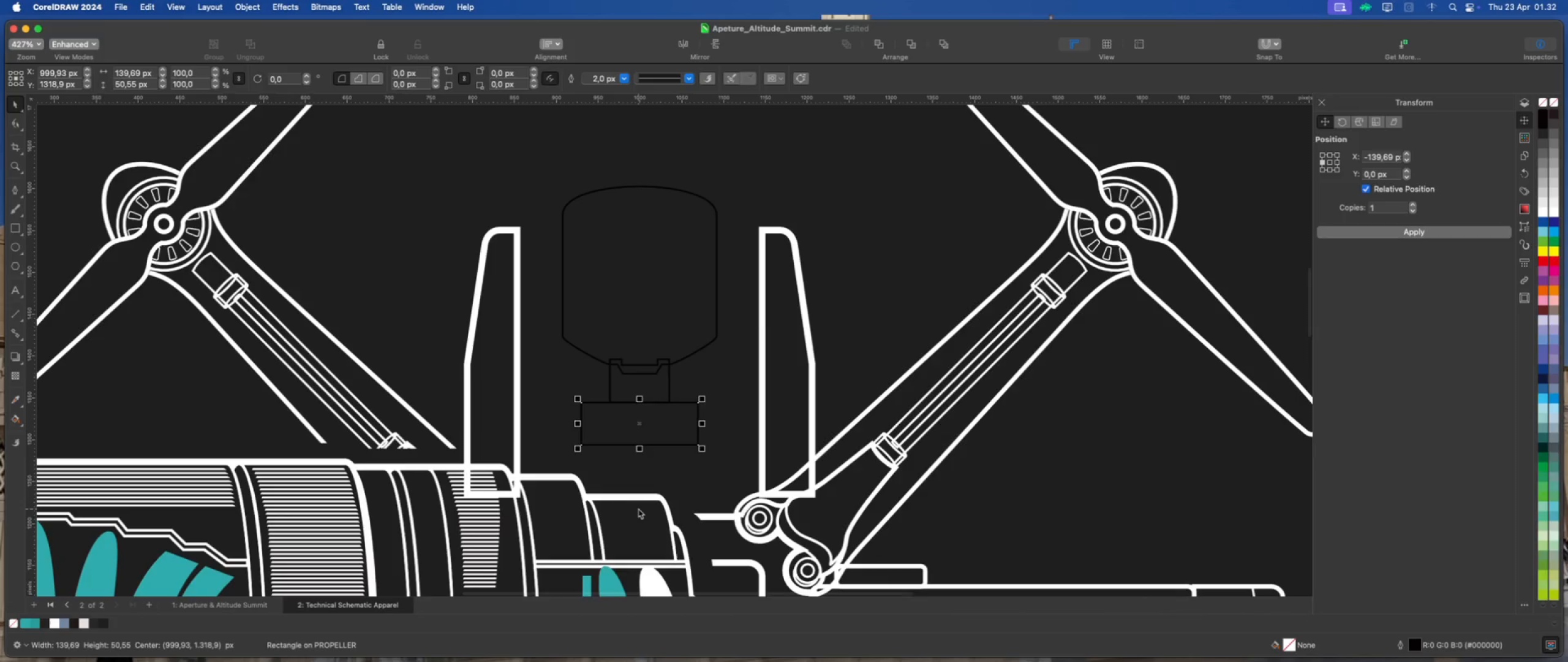 
scroll: coordinate [636, 507], scroll_direction: up, amount: 2.0
 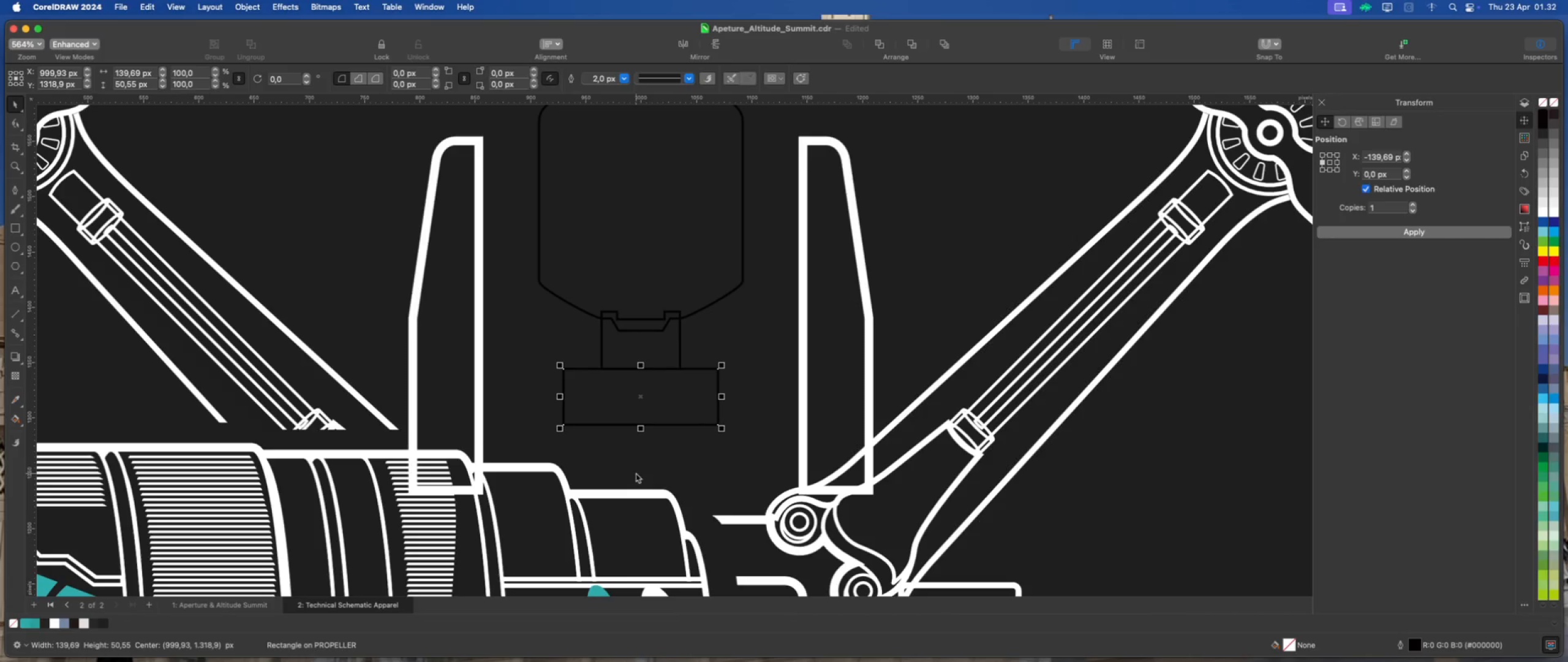 
scroll: coordinate [619, 392], scroll_direction: down, amount: 4.0
 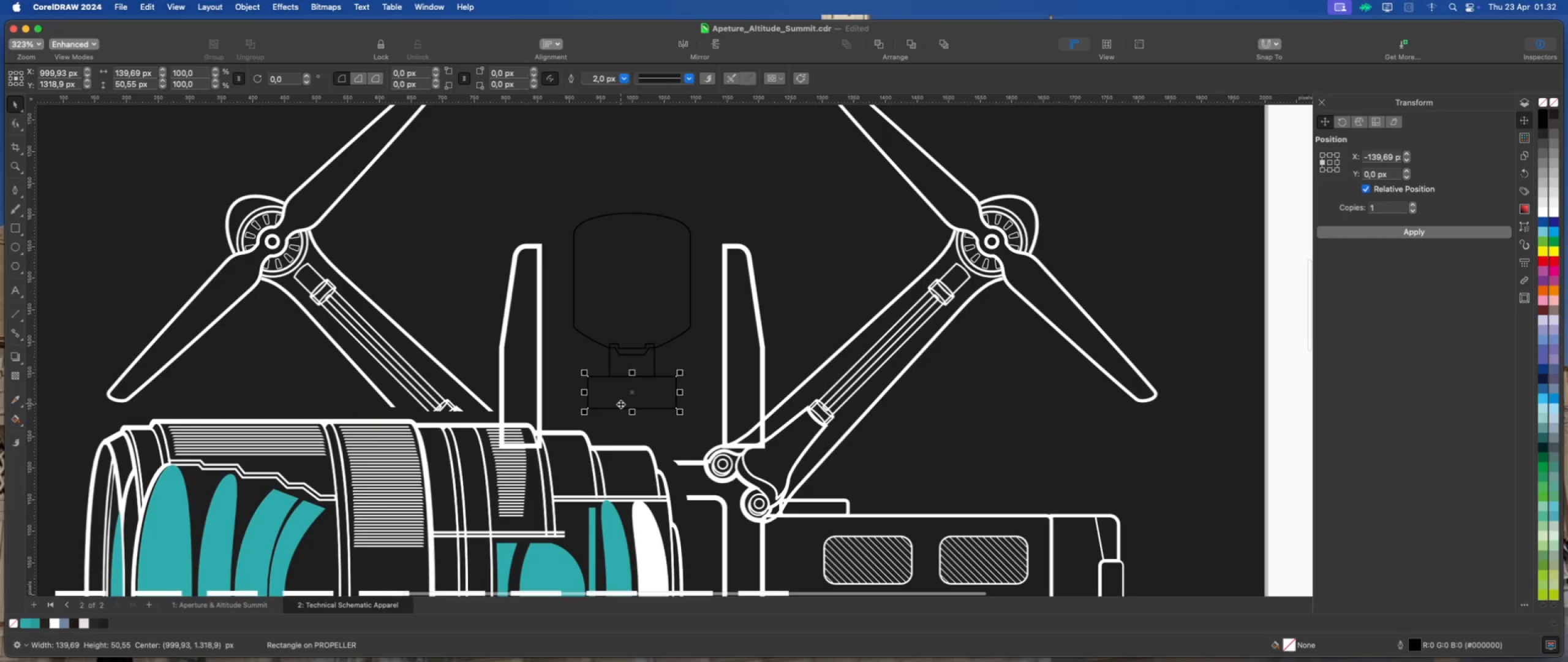 
scroll: coordinate [633, 459], scroll_direction: up, amount: 5.0
 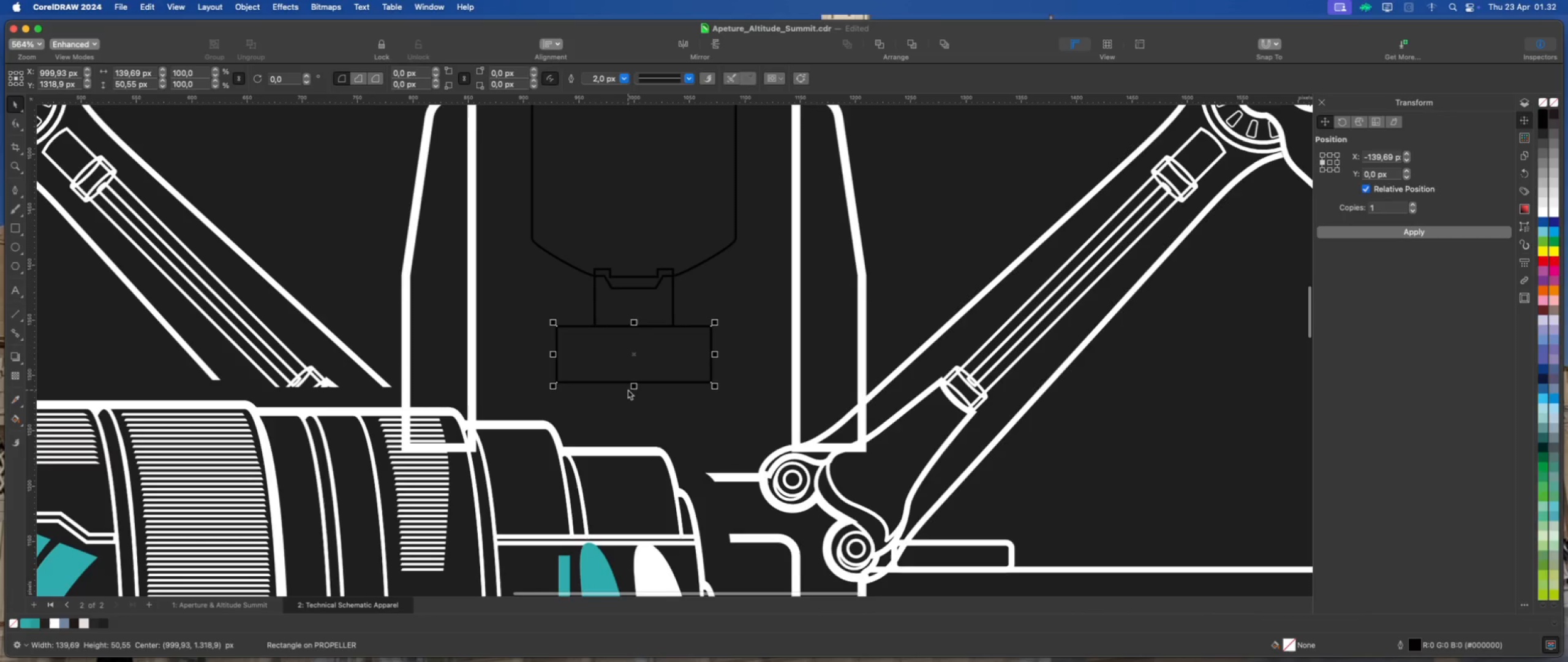 
hold_key(key=ShiftLeft, duration=0.78)
left_click([641, 308])
 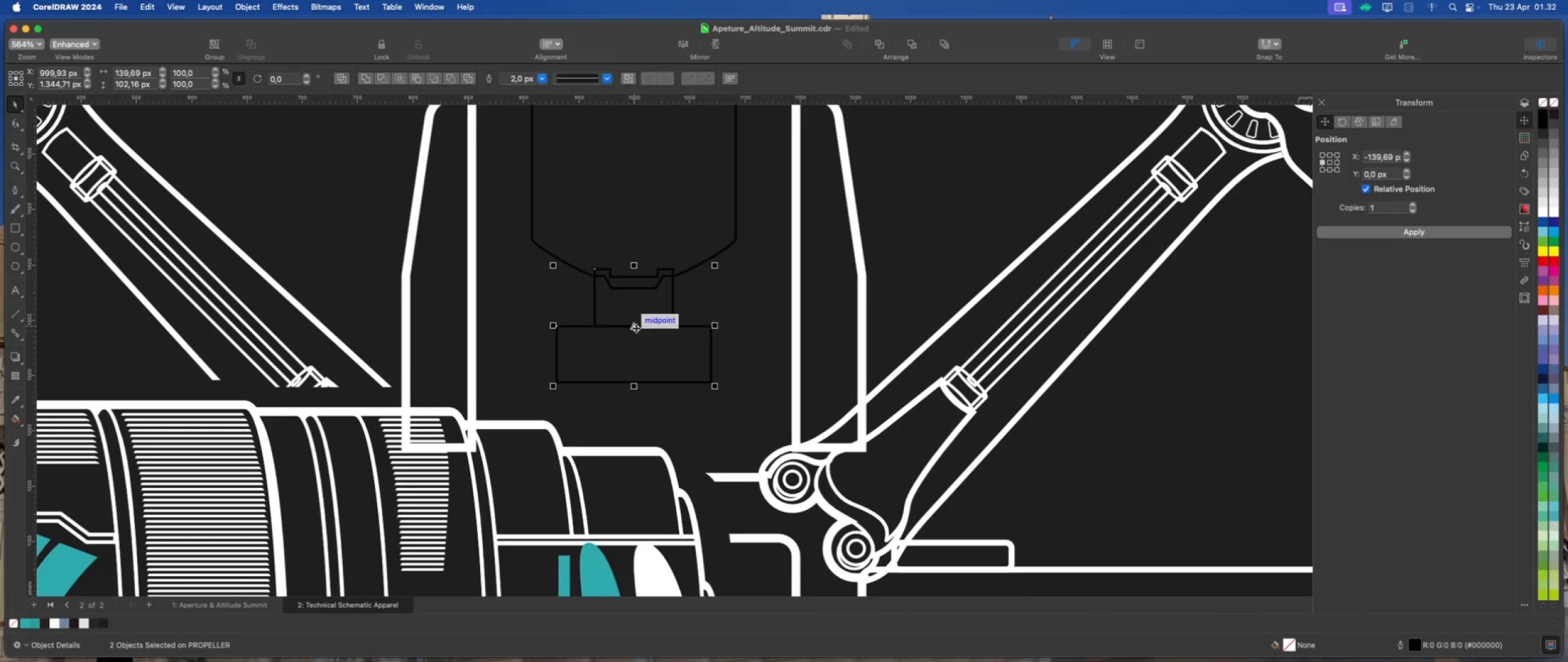 
left_click_drag(start_coordinate=[635, 327], to_coordinate=[641, 341])
 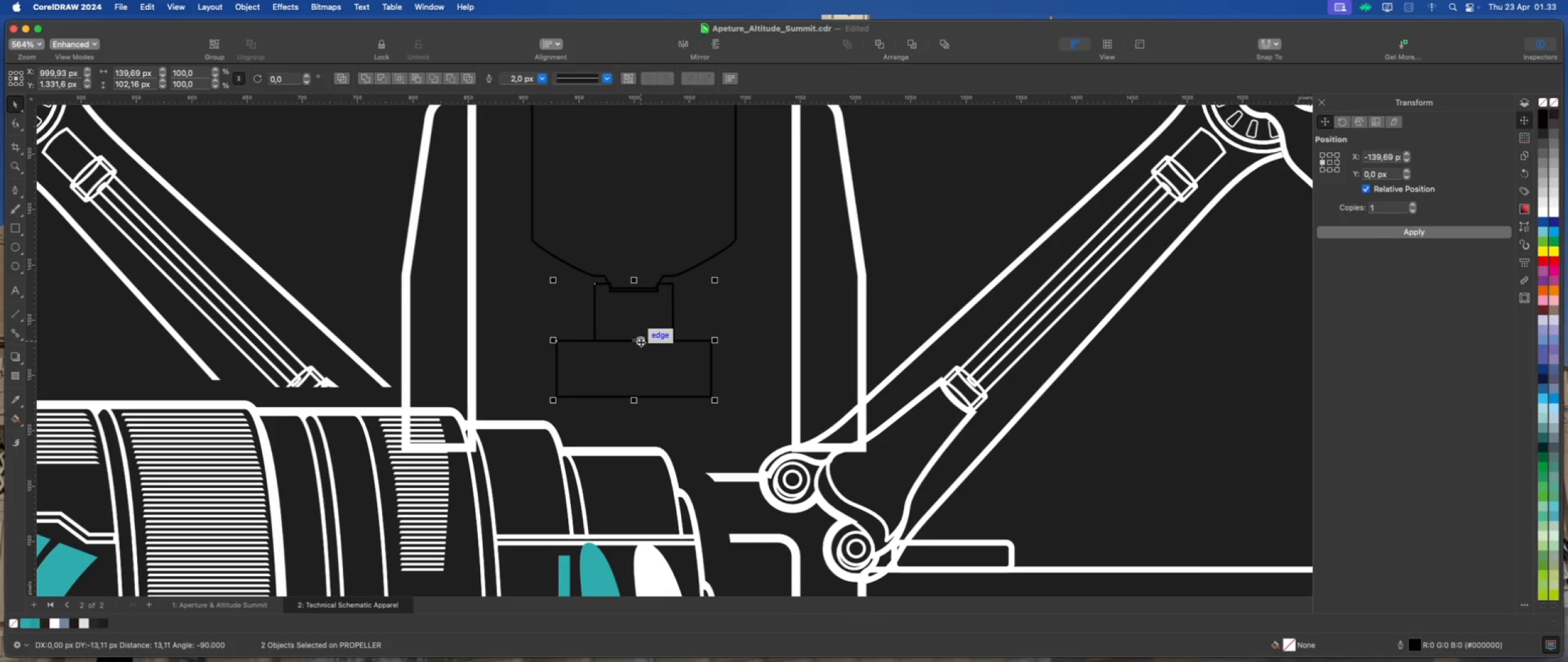 
hold_key(key=ShiftLeft, duration=6.21)
 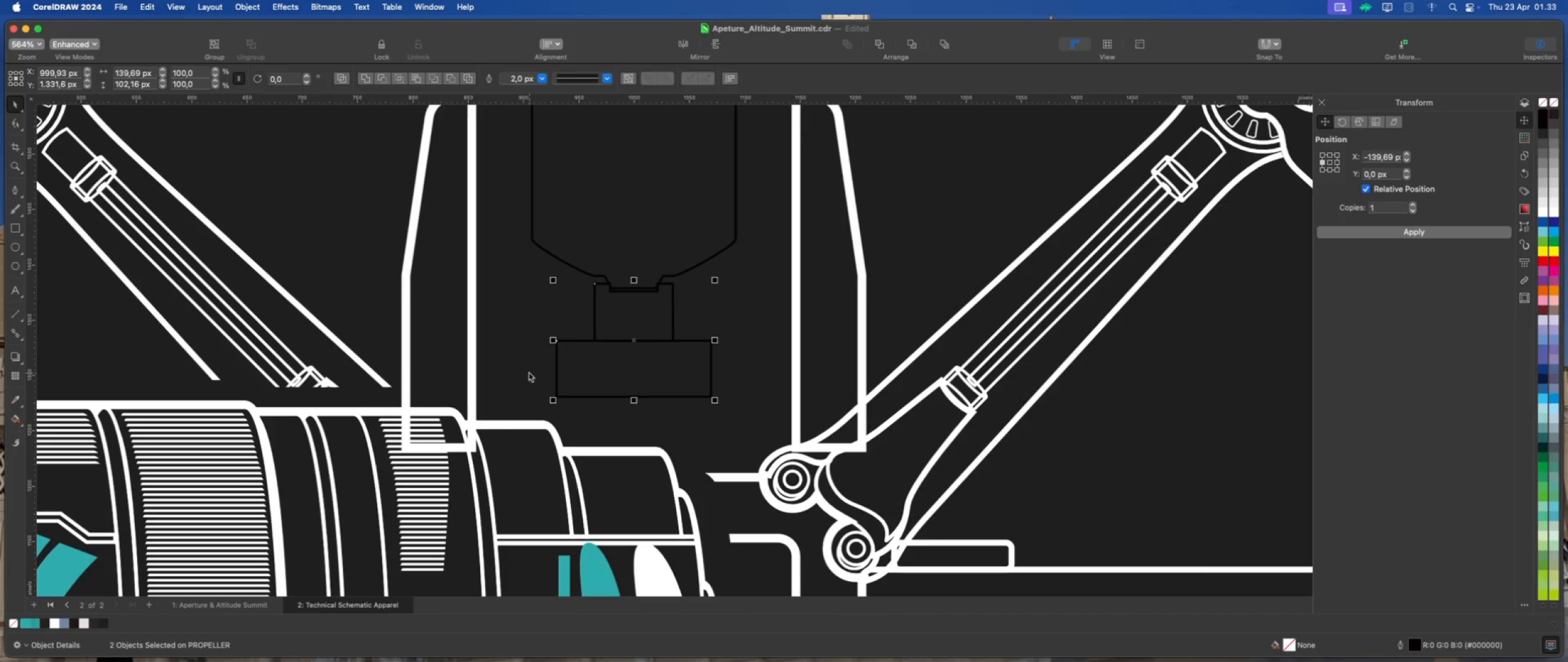 
left_click([620, 306])
 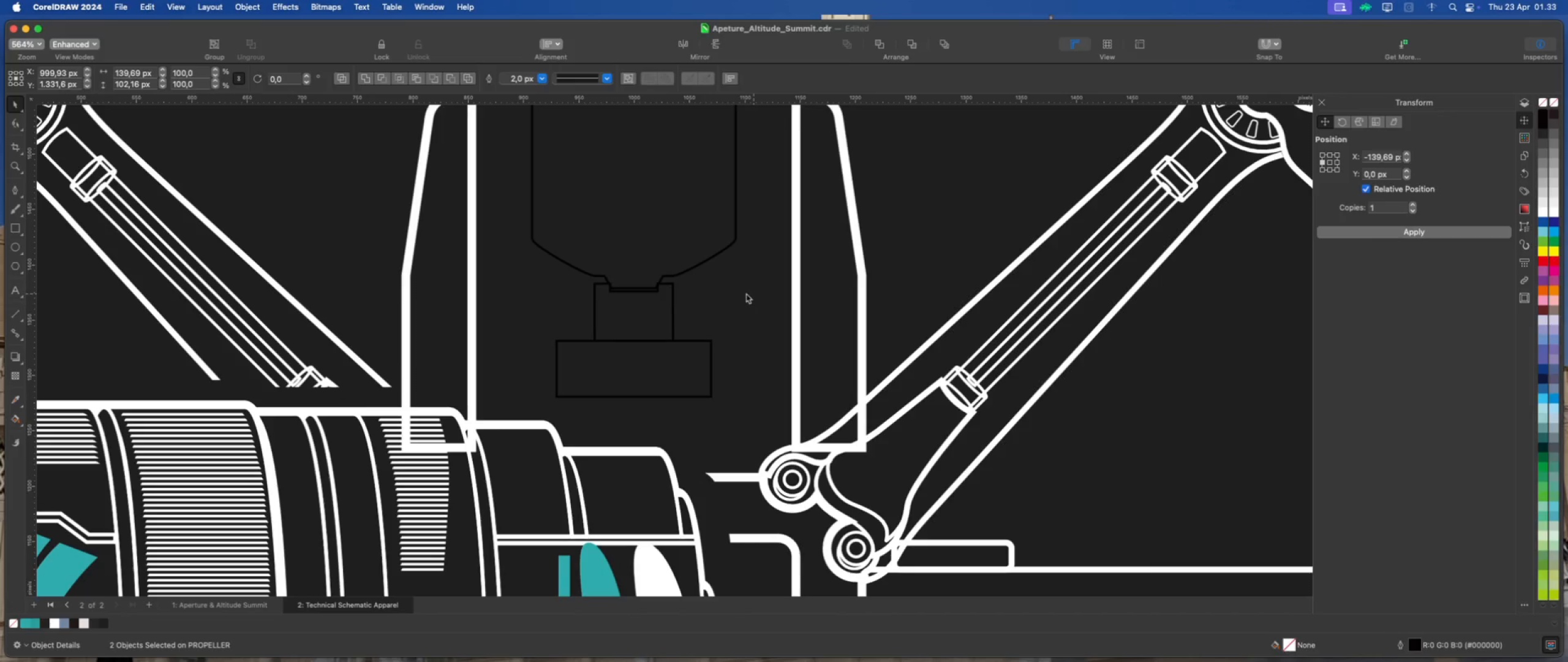 
double_click([666, 306])
 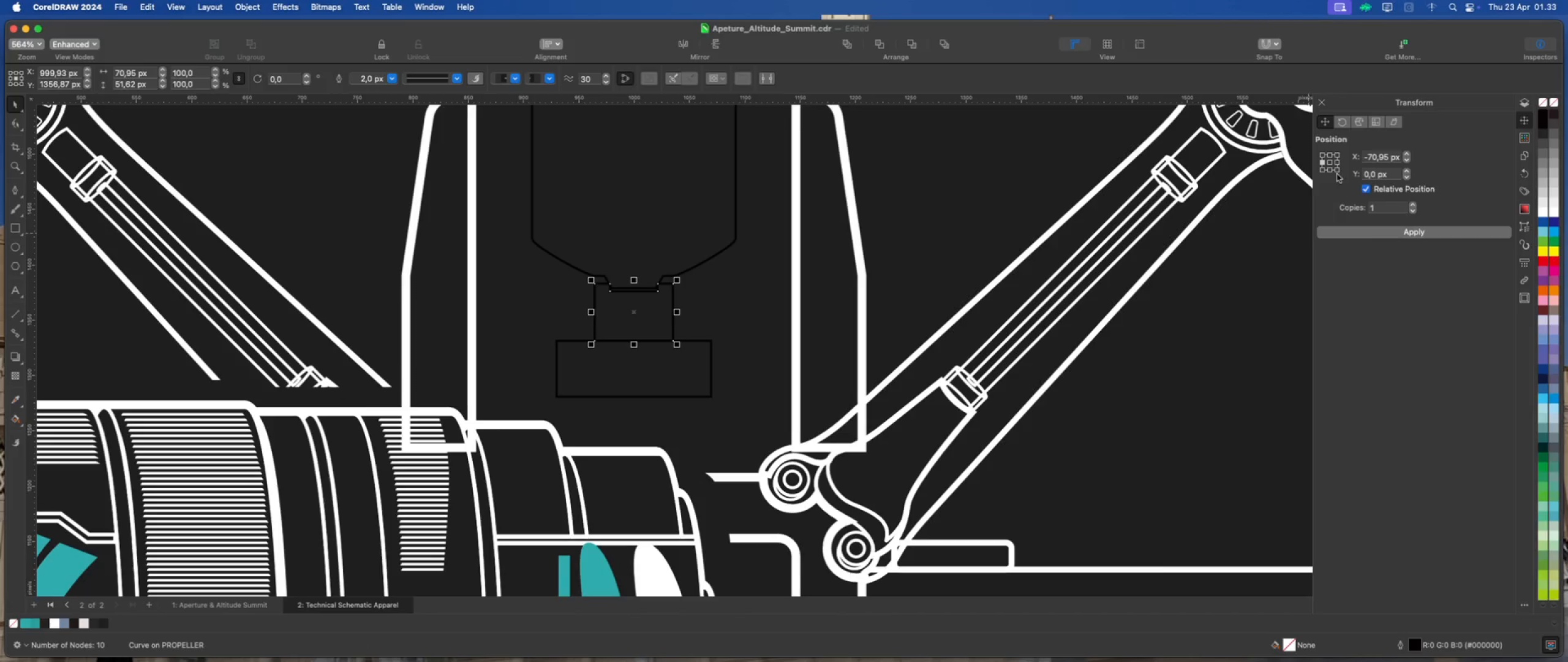 
left_click([1327, 170])
 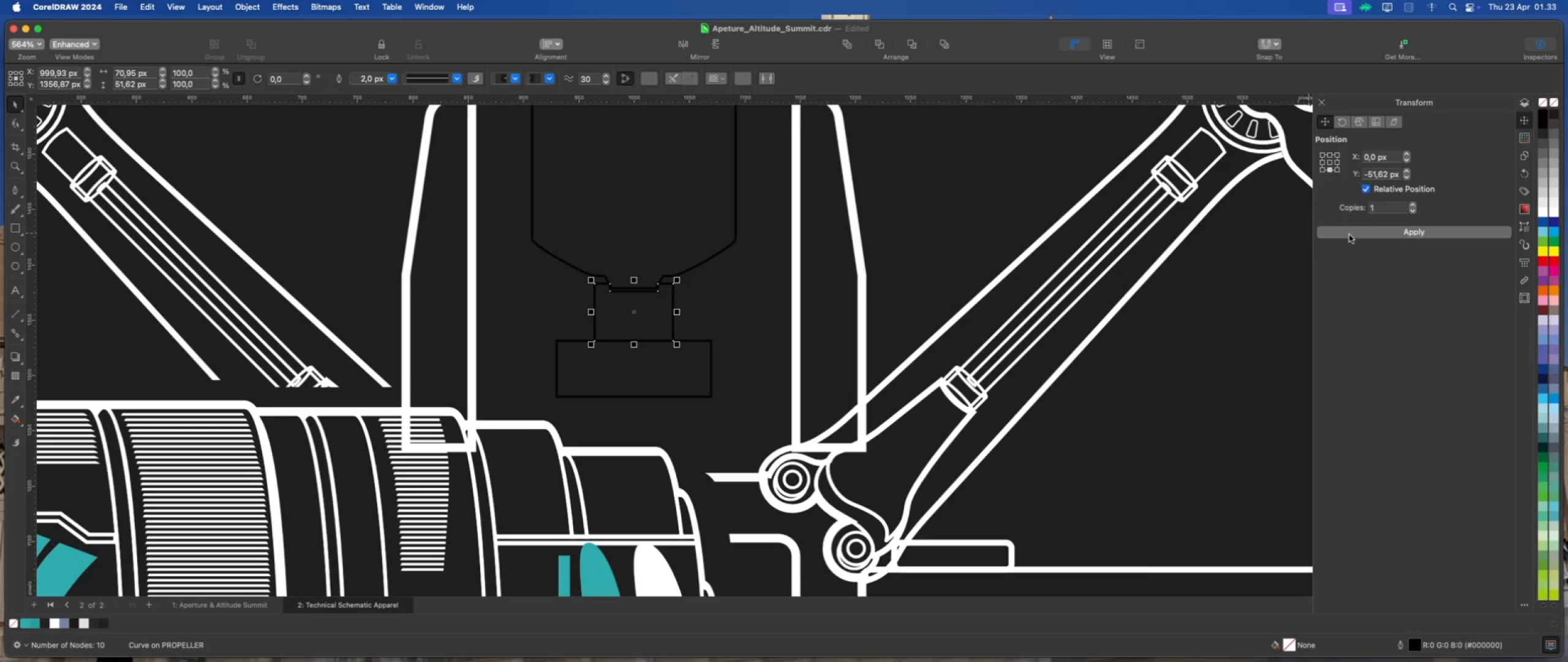 
left_click([1349, 235])
 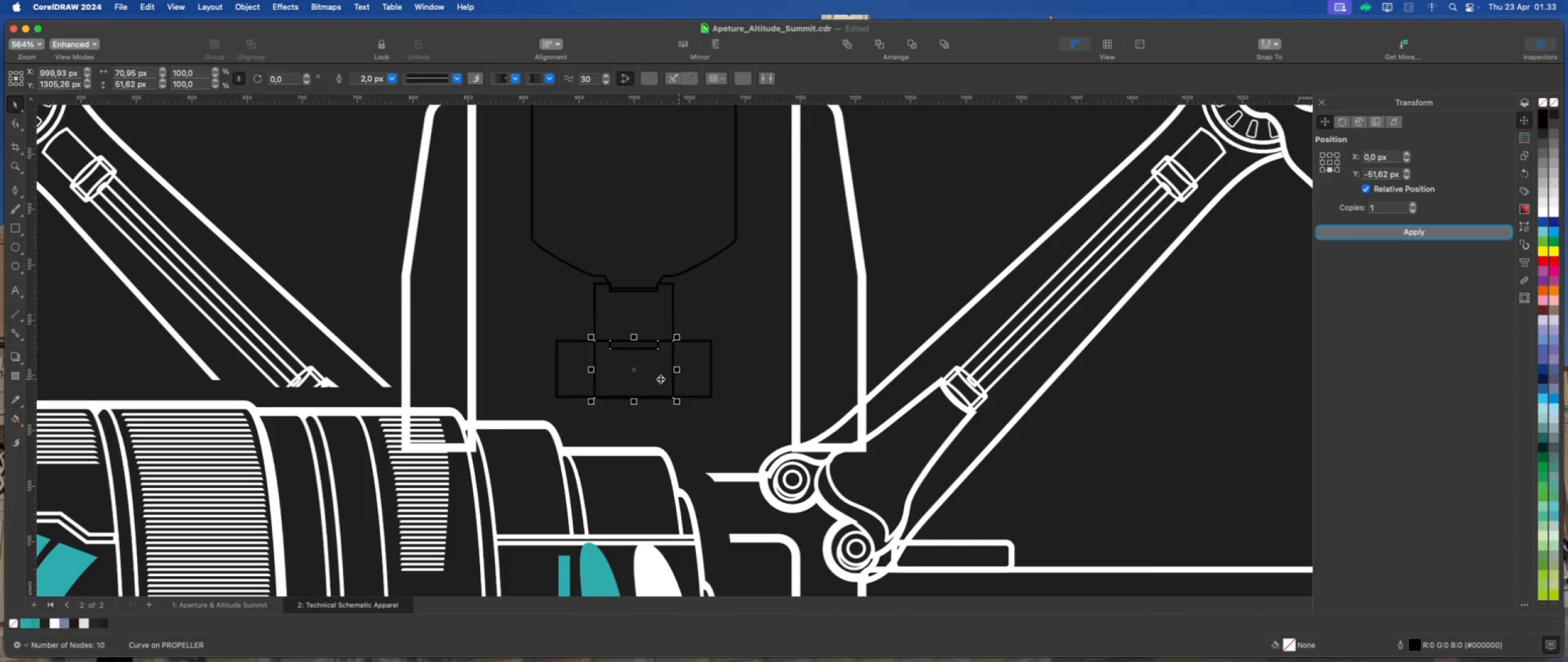 
left_click_drag(start_coordinate=[644, 371], to_coordinate=[644, 390])
 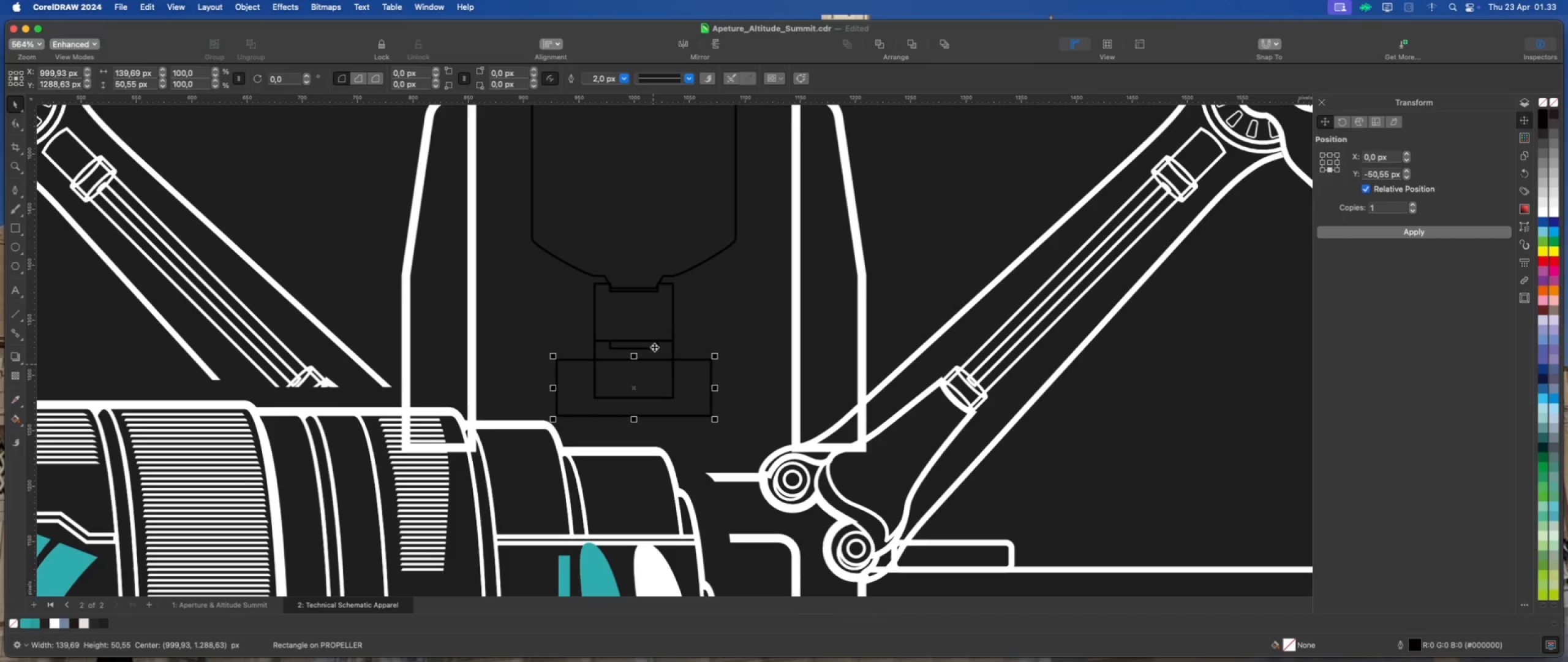 
hold_key(key=ShiftLeft, duration=0.99)
 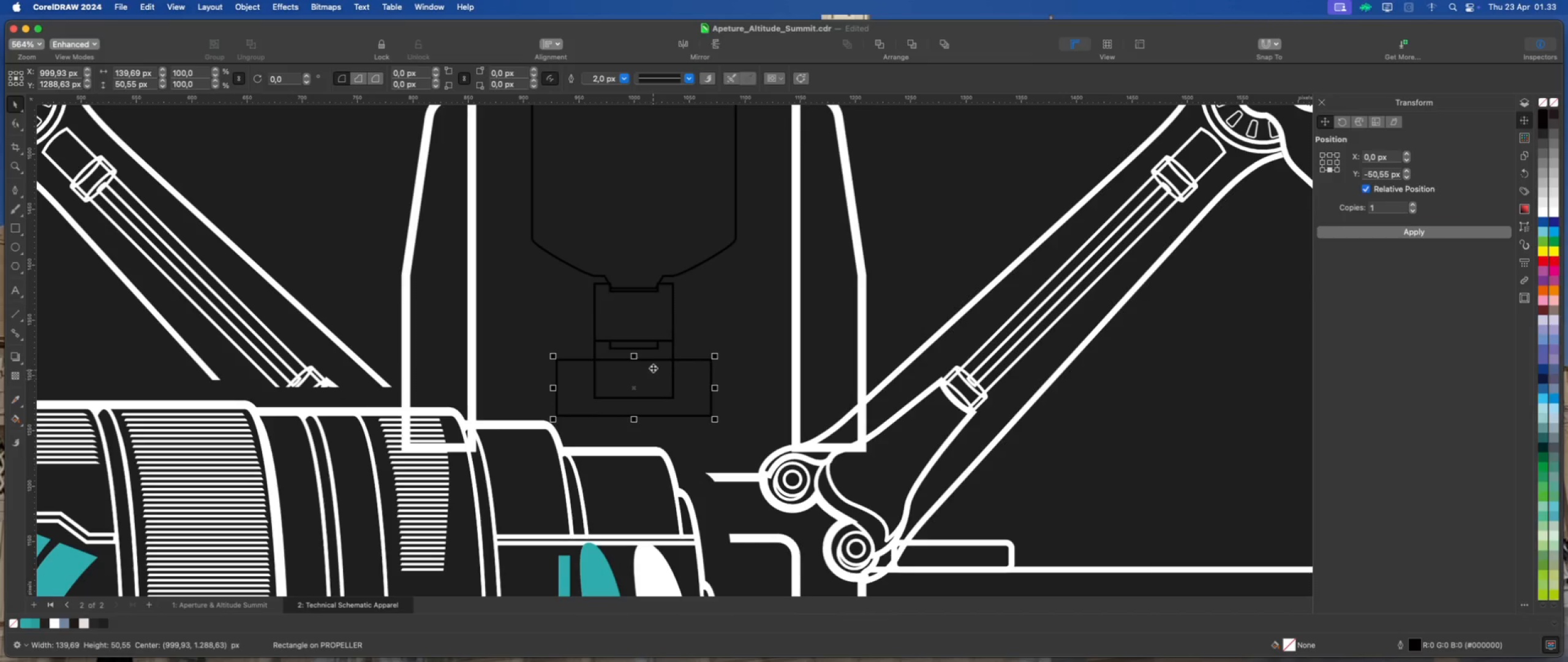 
key(Meta+Z)
 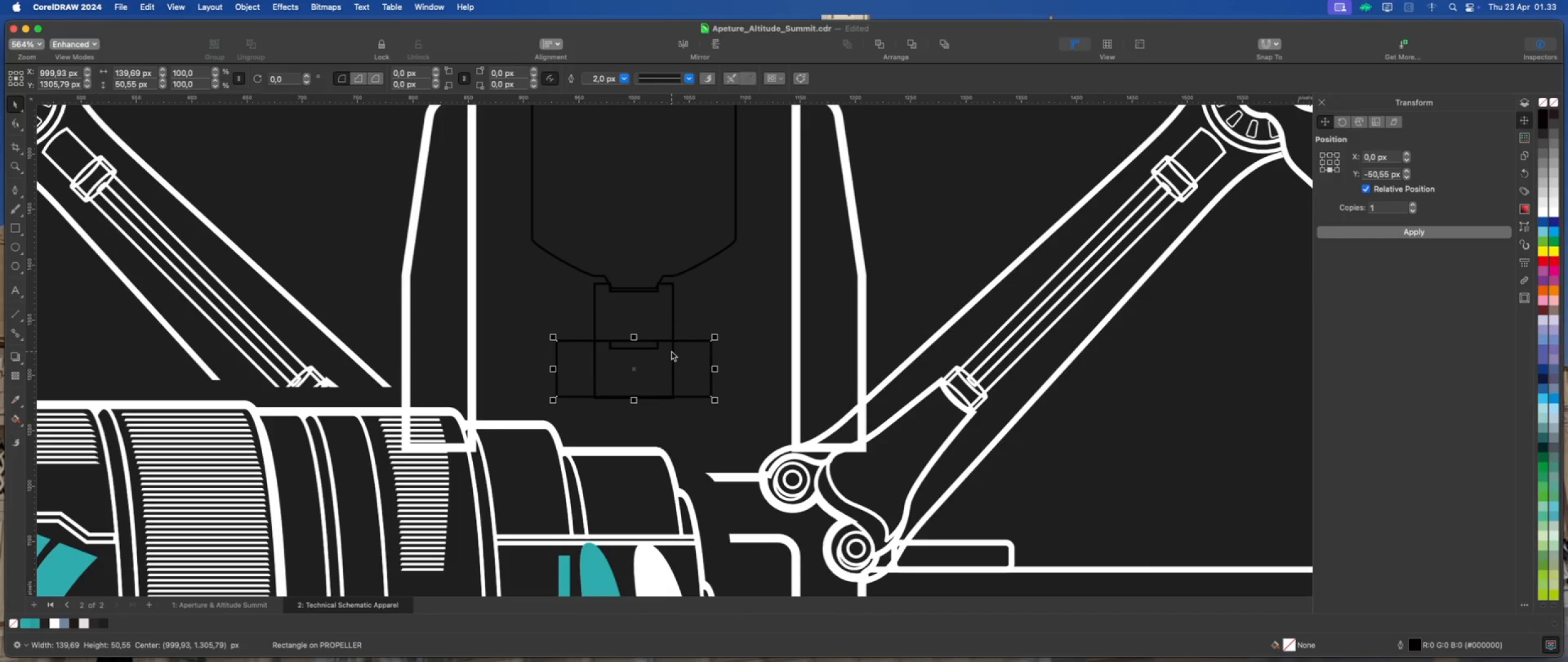 
left_click([673, 351])
 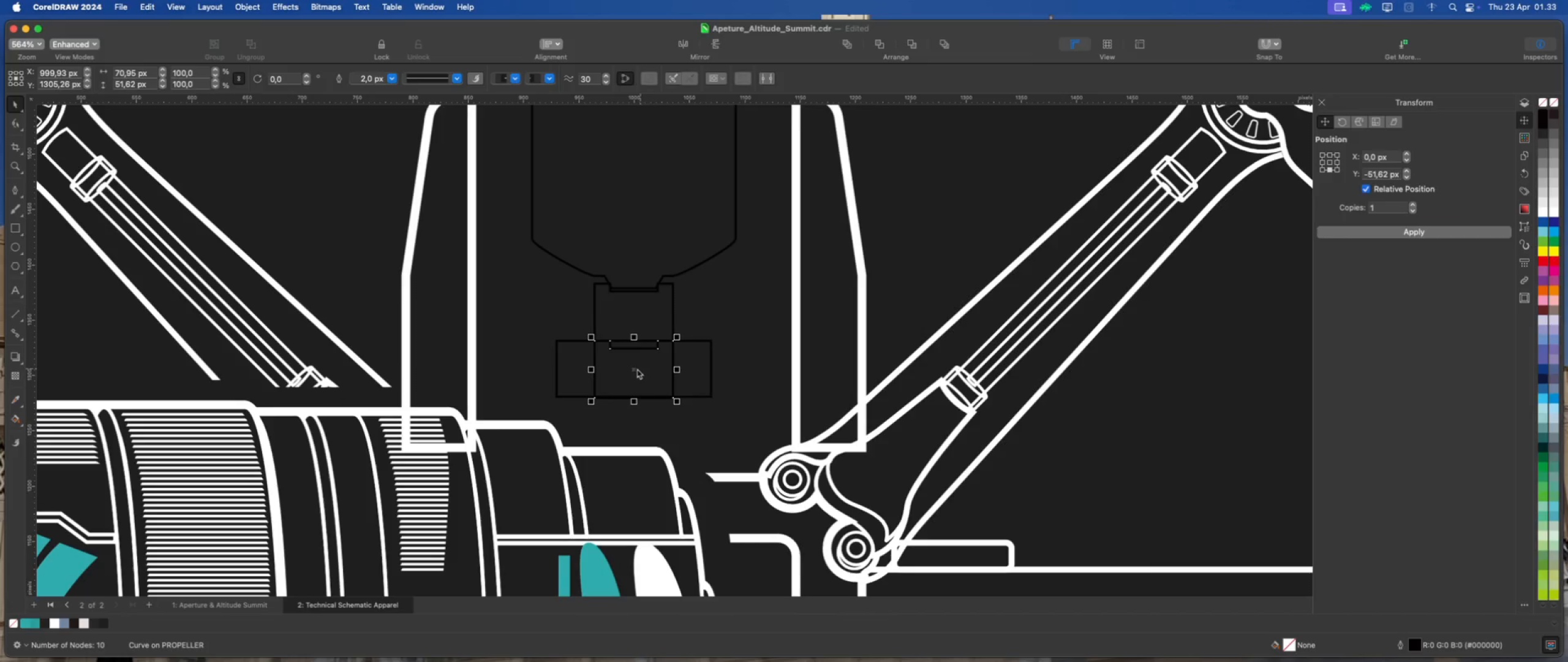 
left_click_drag(start_coordinate=[635, 370], to_coordinate=[636, 405])
 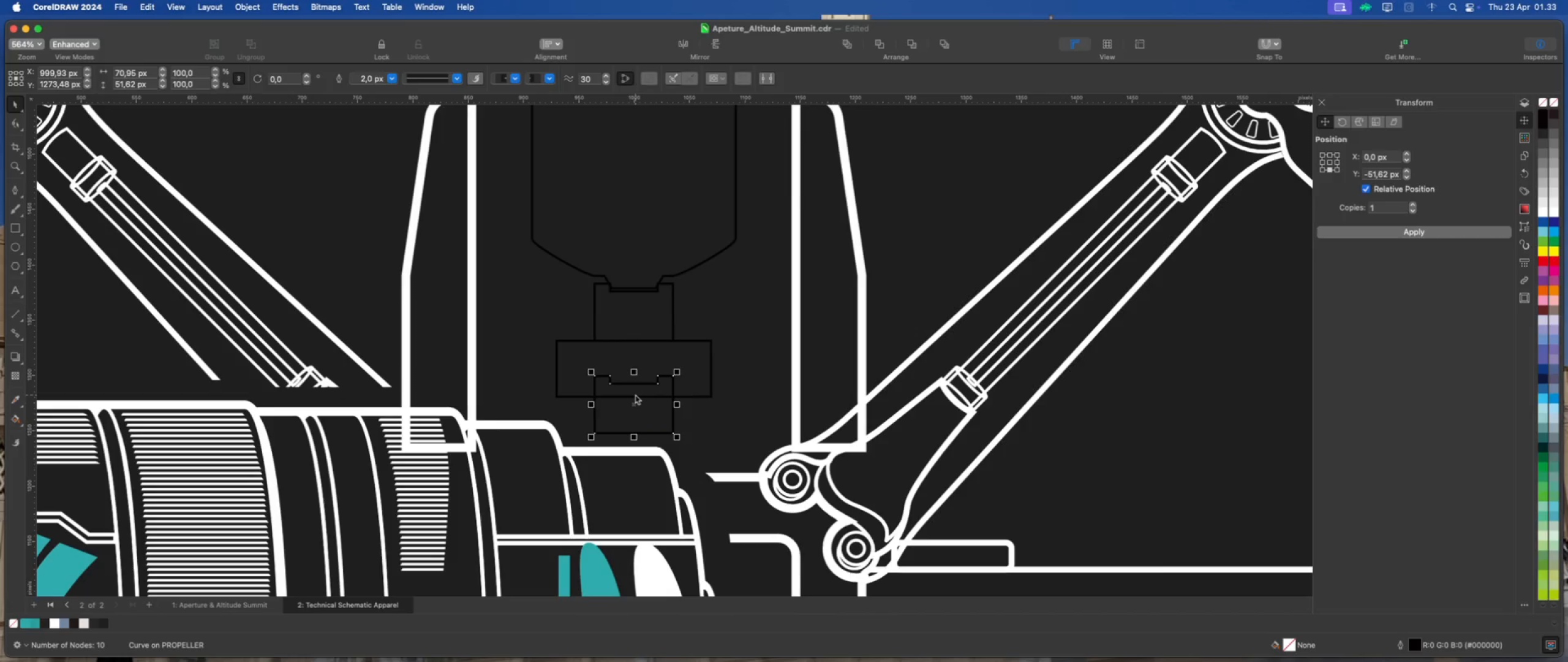 
hold_key(key=ShiftLeft, duration=2.15)
 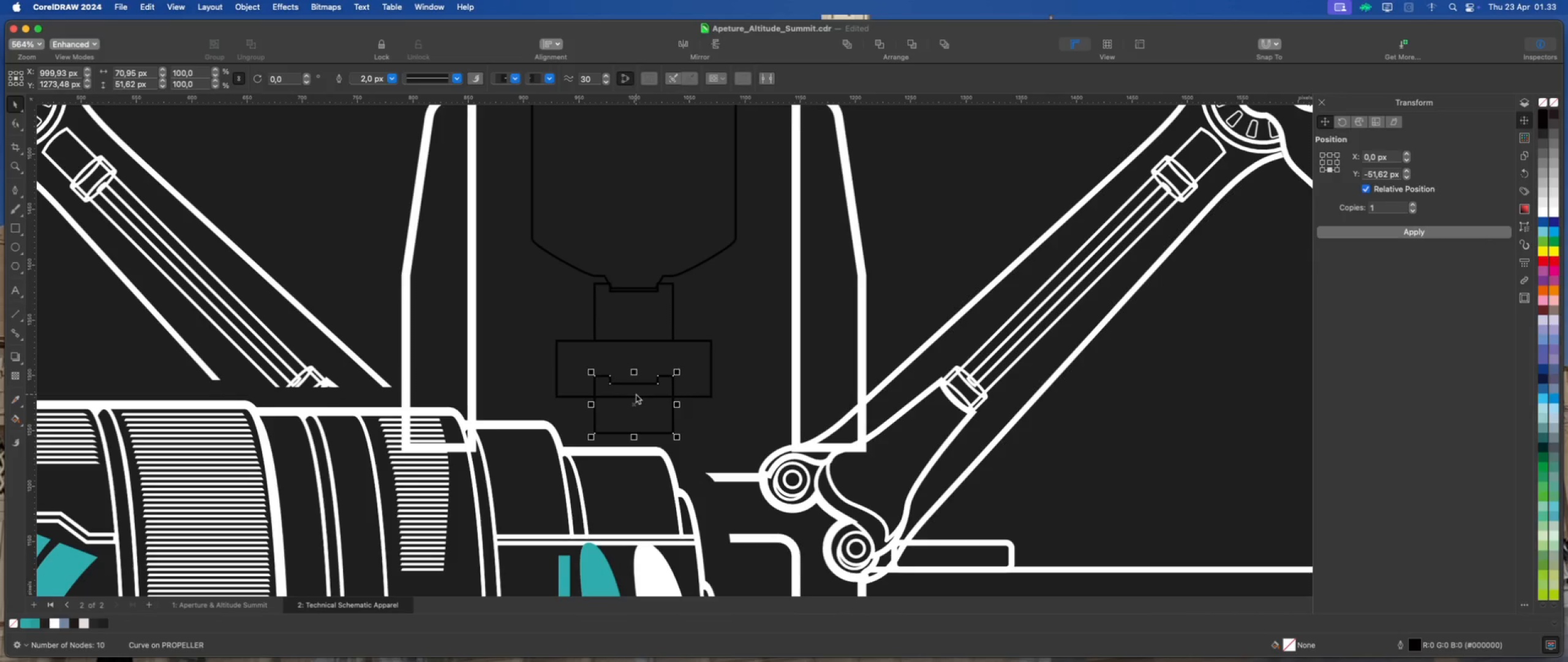 
key(ArrowDown)
 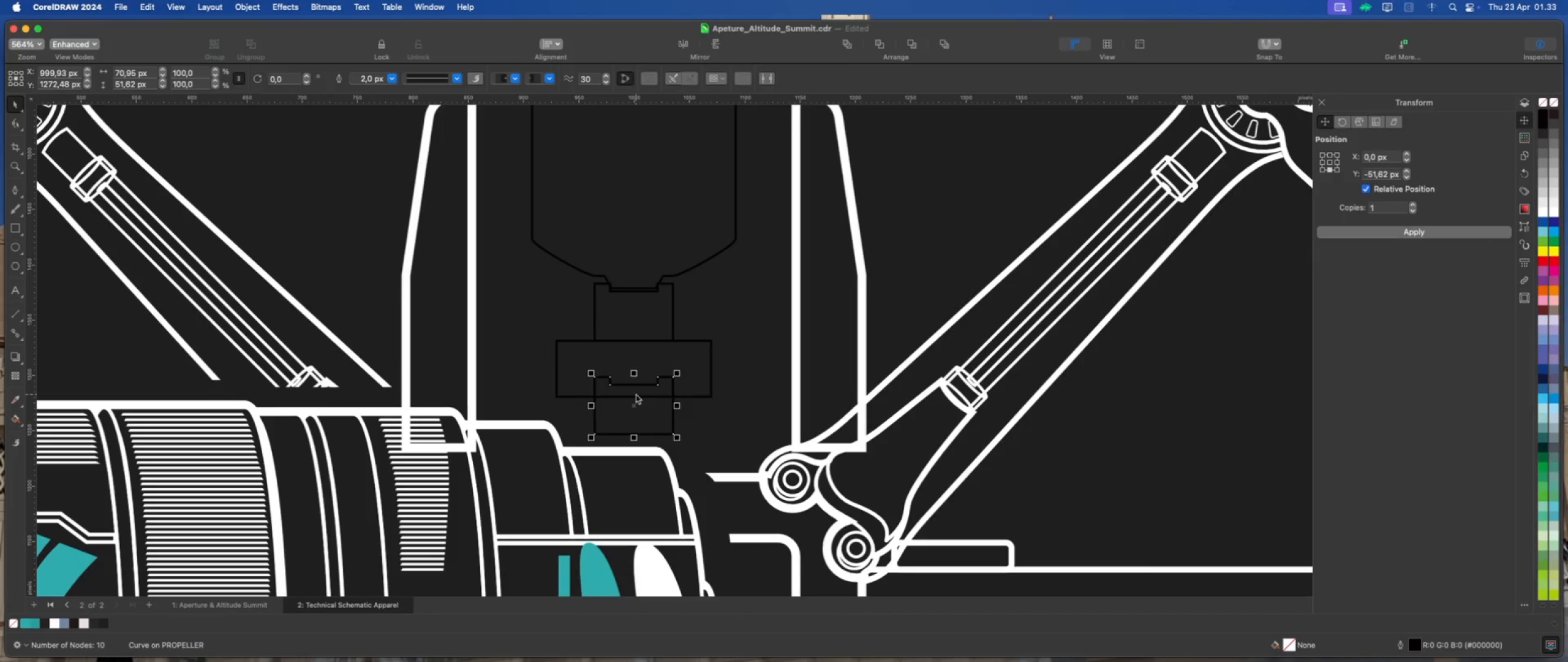 
key(ArrowDown)
 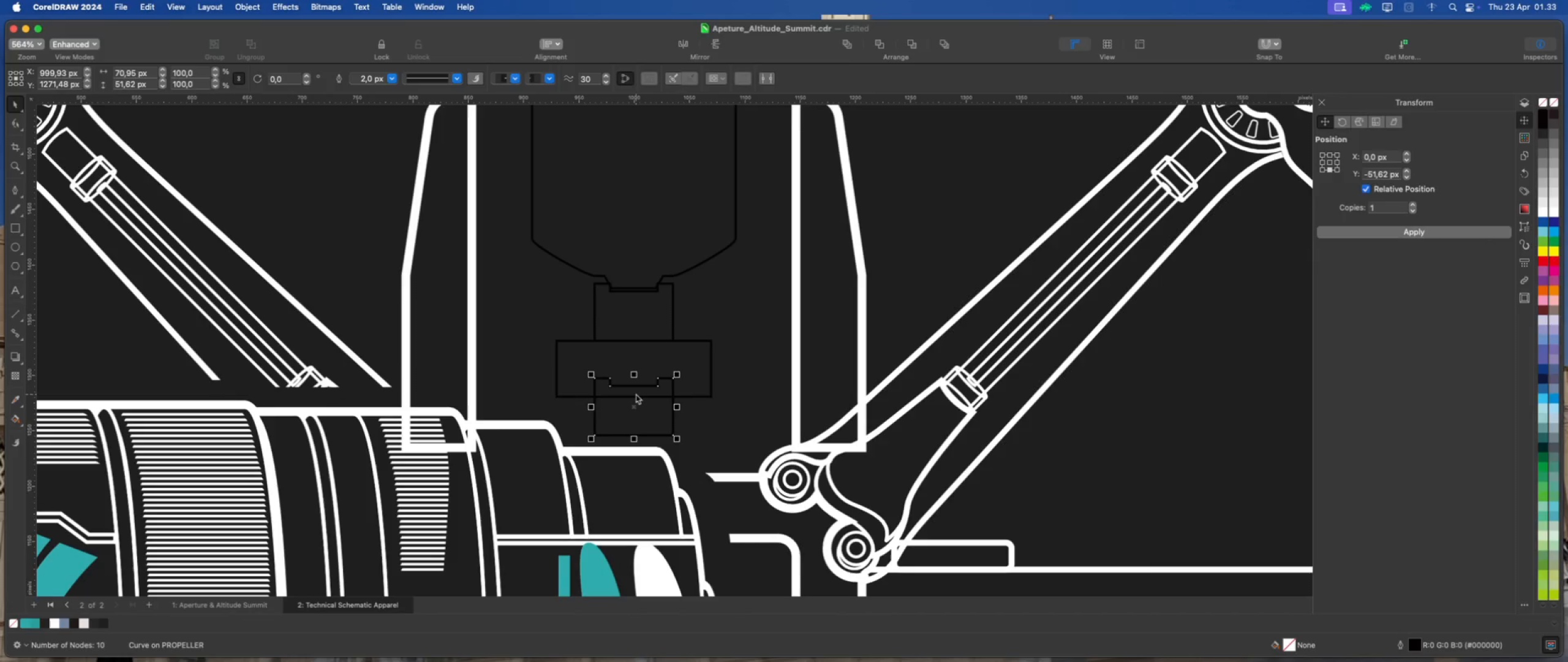 
key(ArrowDown)
 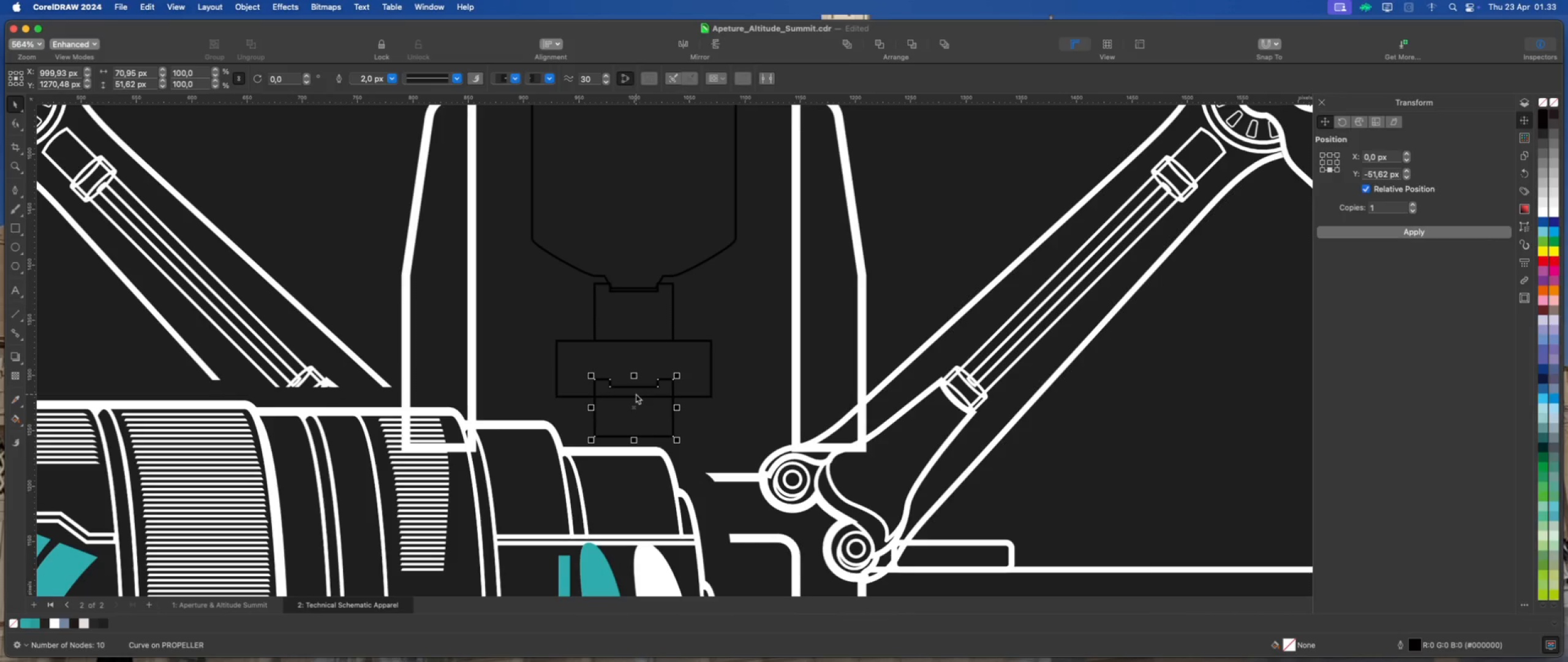 
key(ArrowUp)
 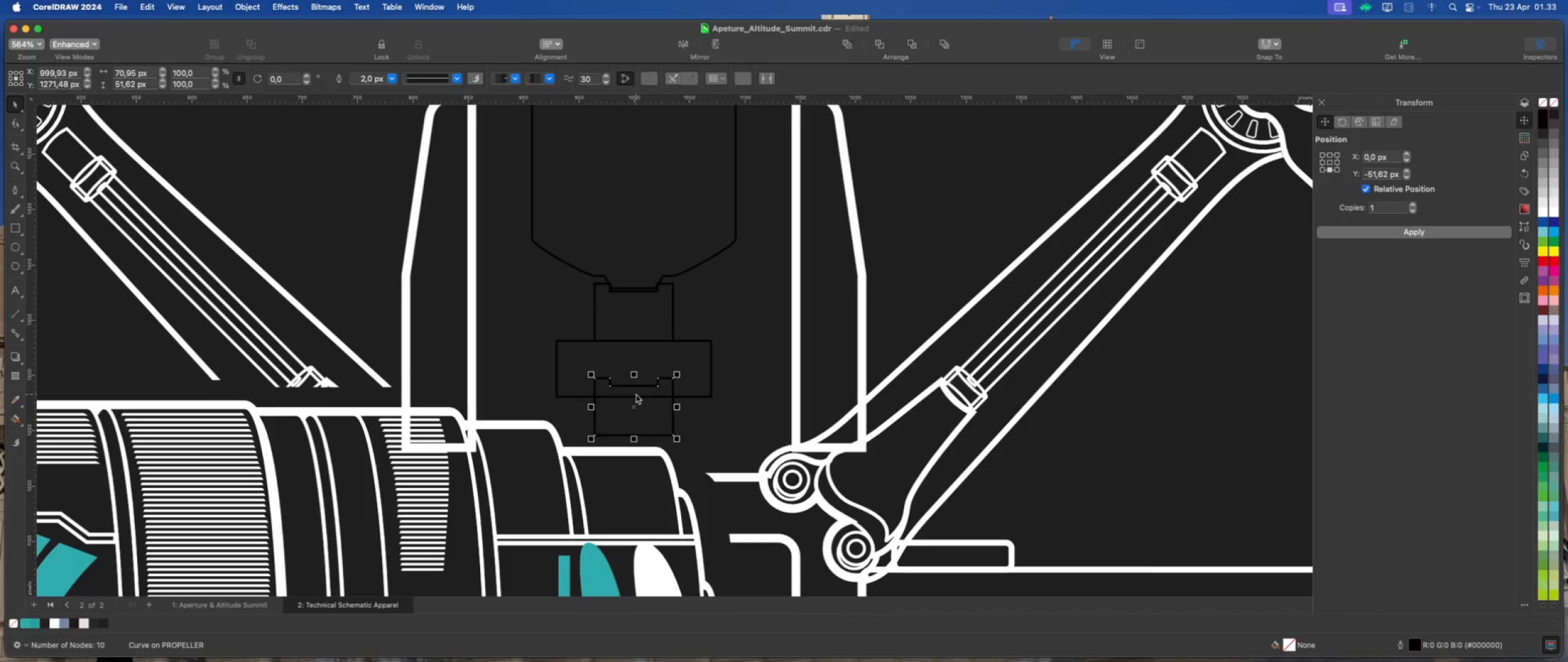 
key(ArrowUp)
 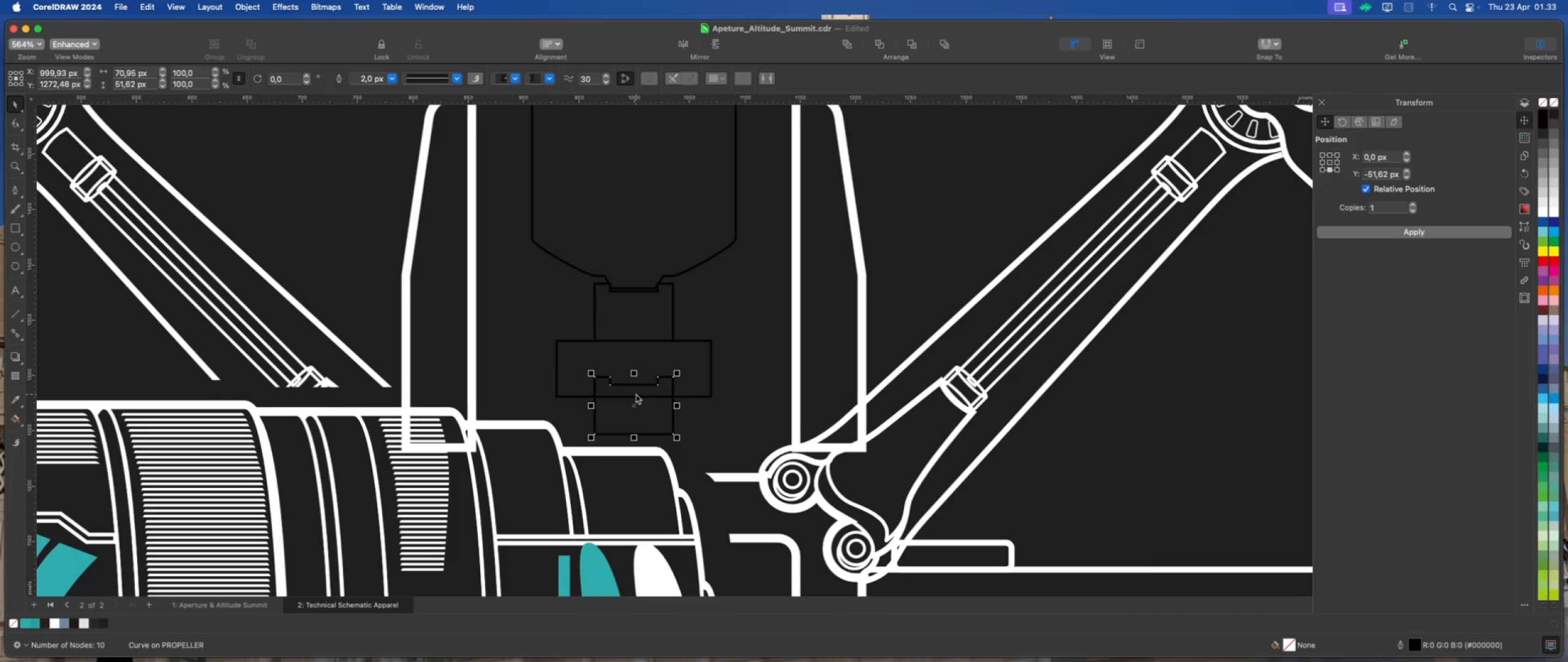 
key(ArrowUp)
 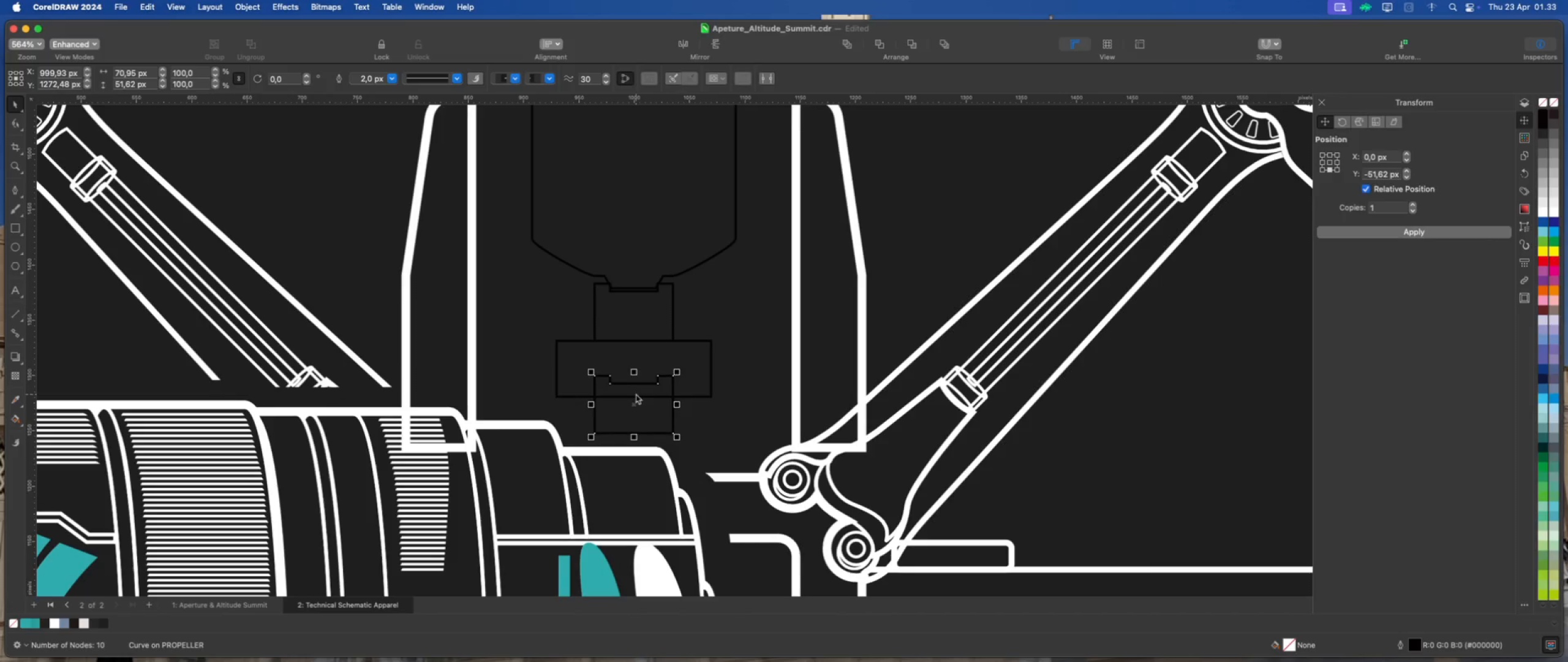 
key(ArrowUp)
 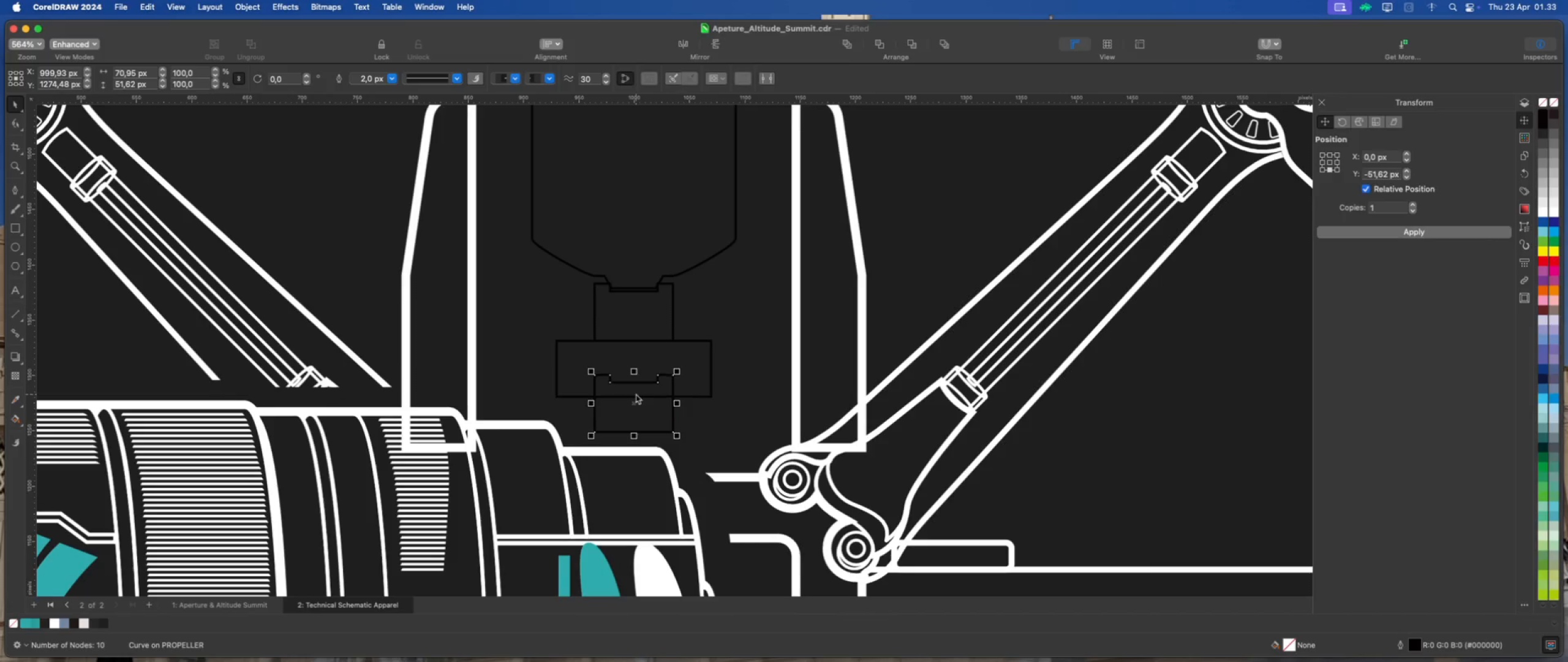 
key(ArrowUp)
 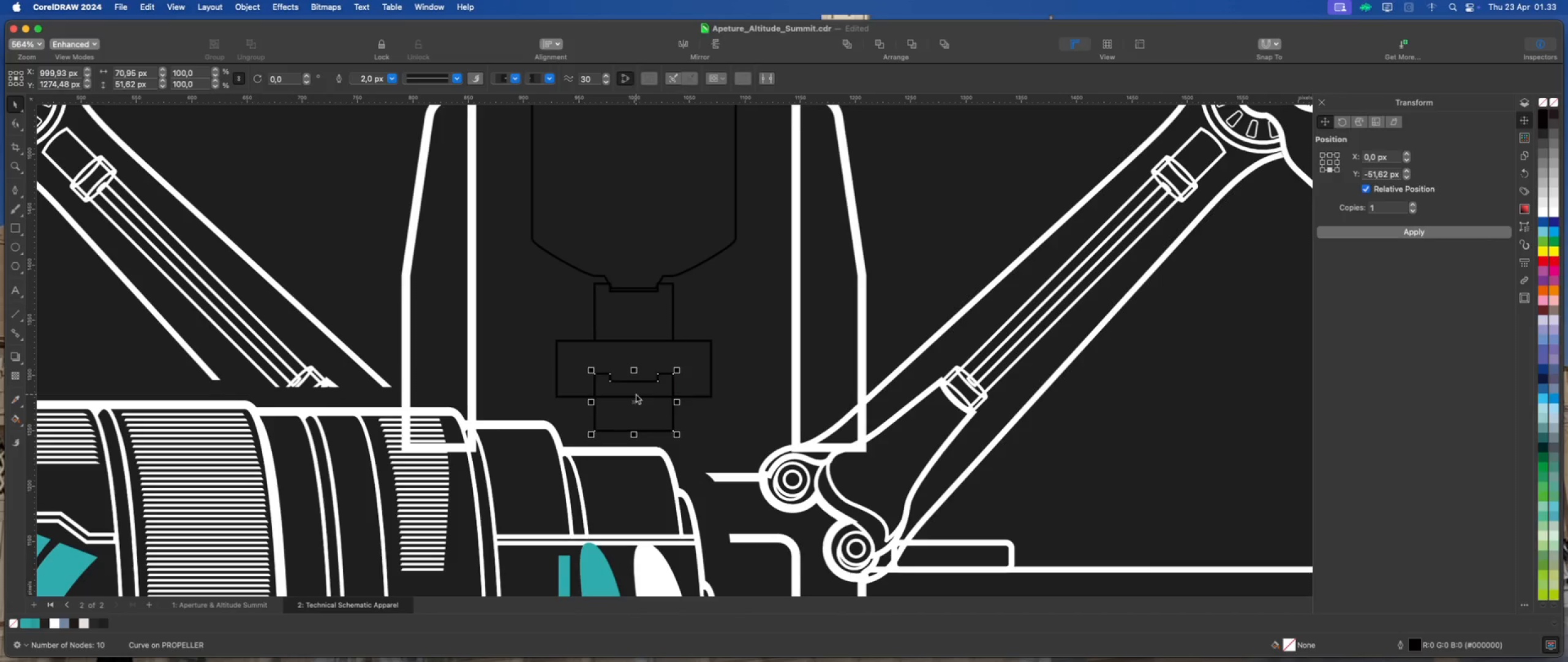 
key(ArrowUp)
 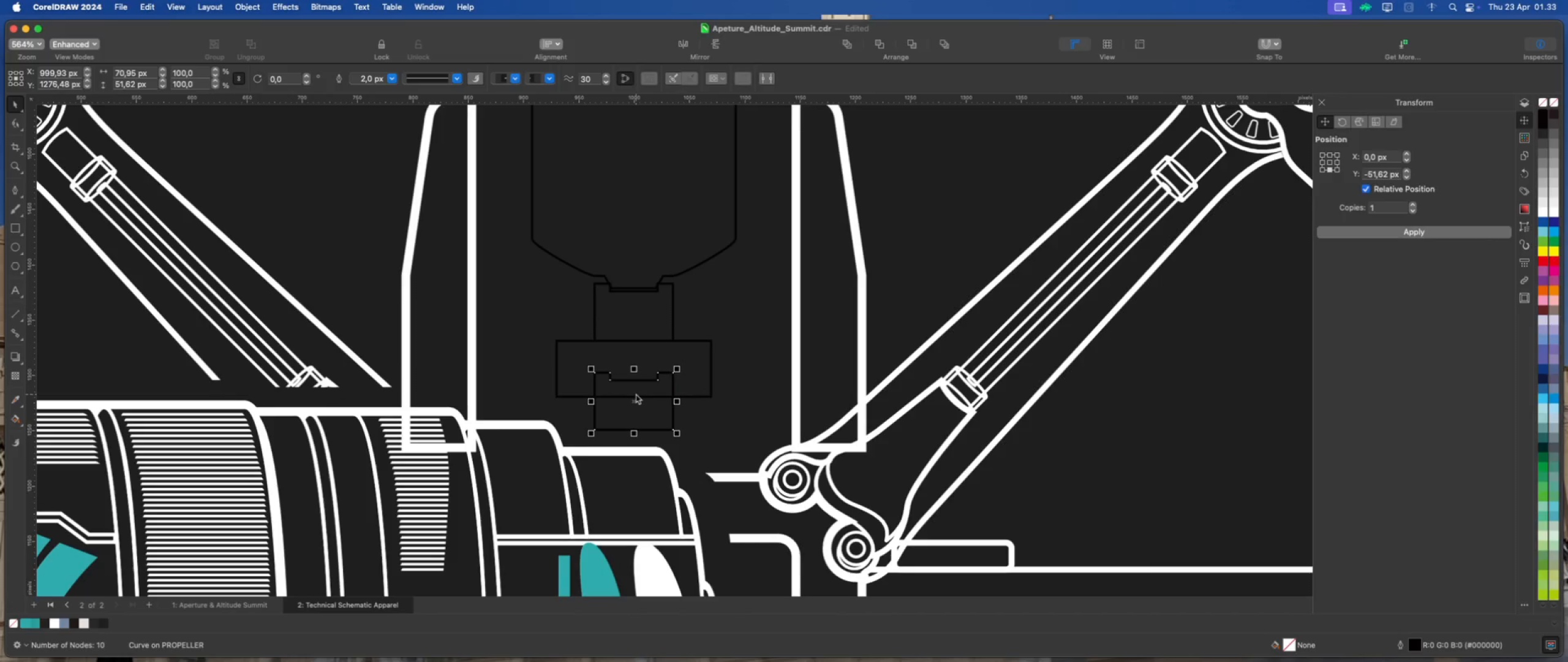 
key(ArrowUp)
 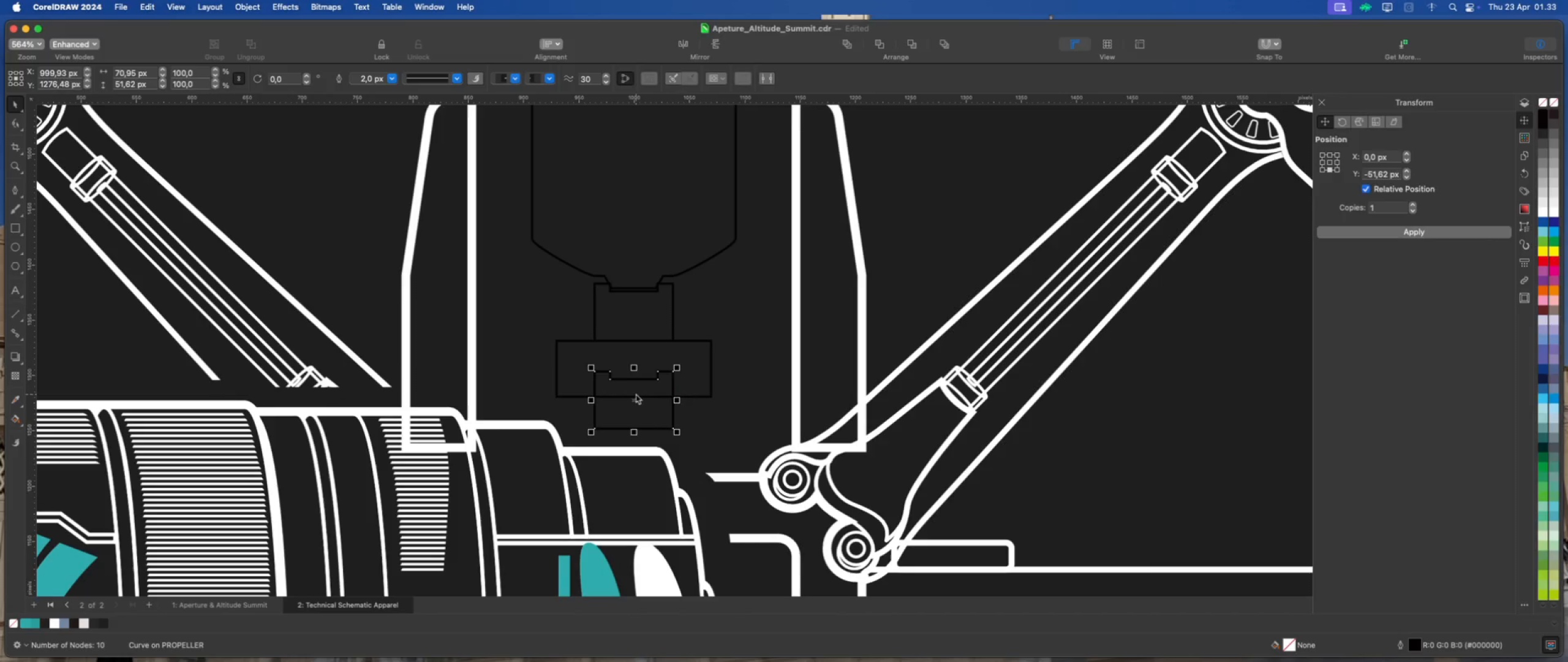 
key(ArrowUp)
 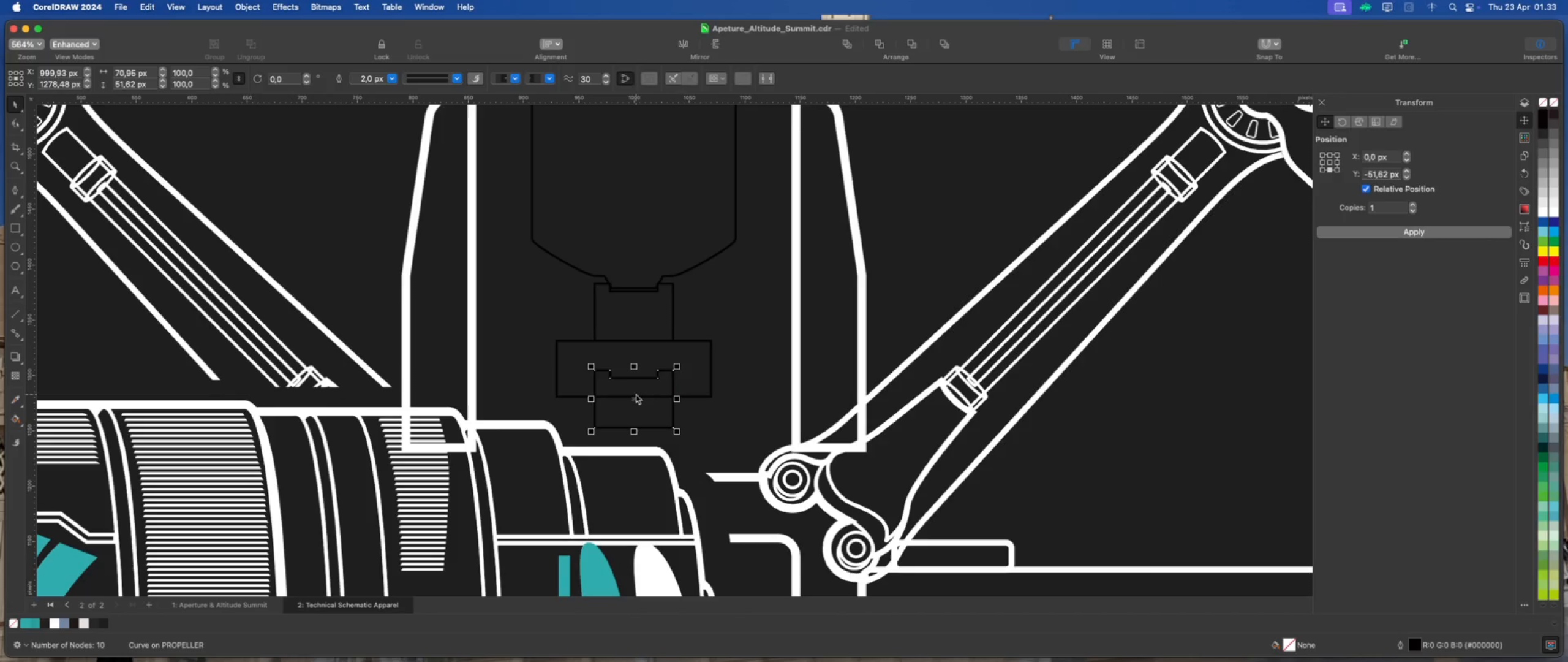 
key(ArrowUp)
 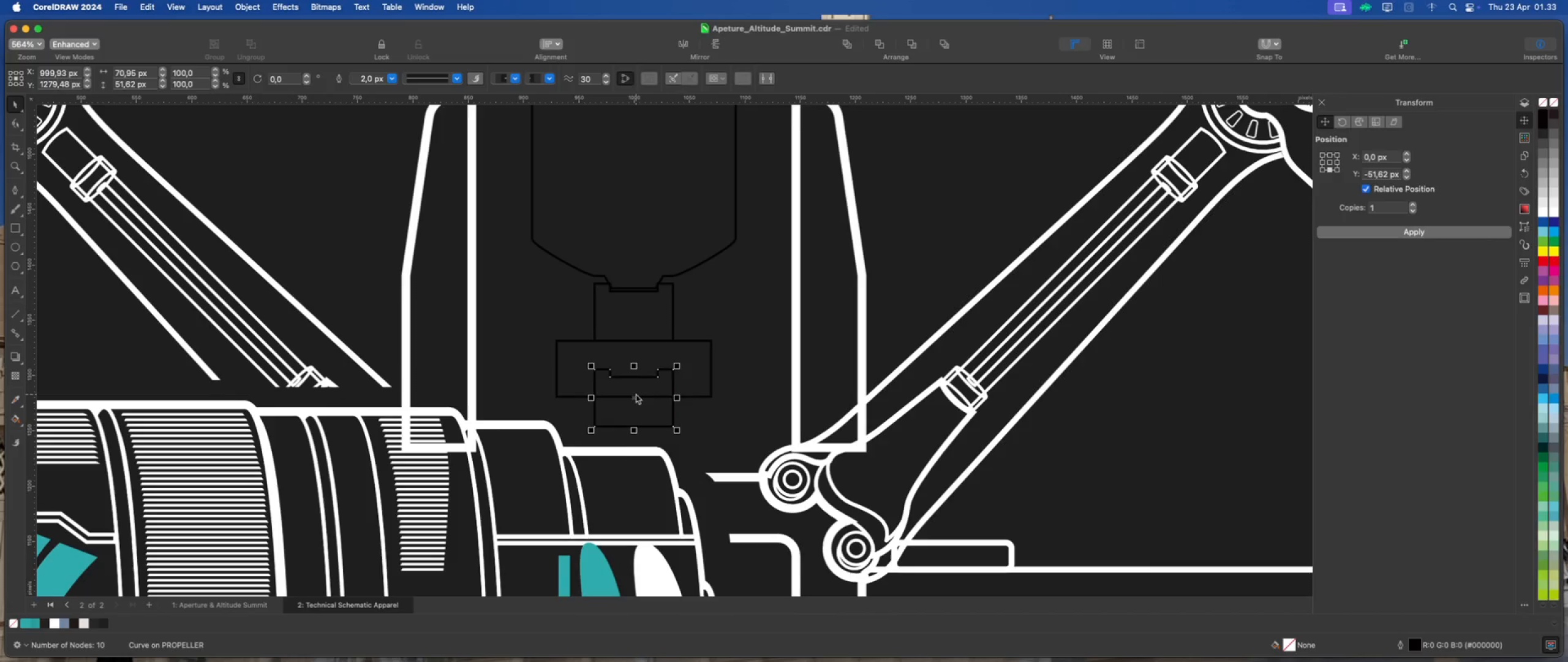 
key(ArrowUp)
 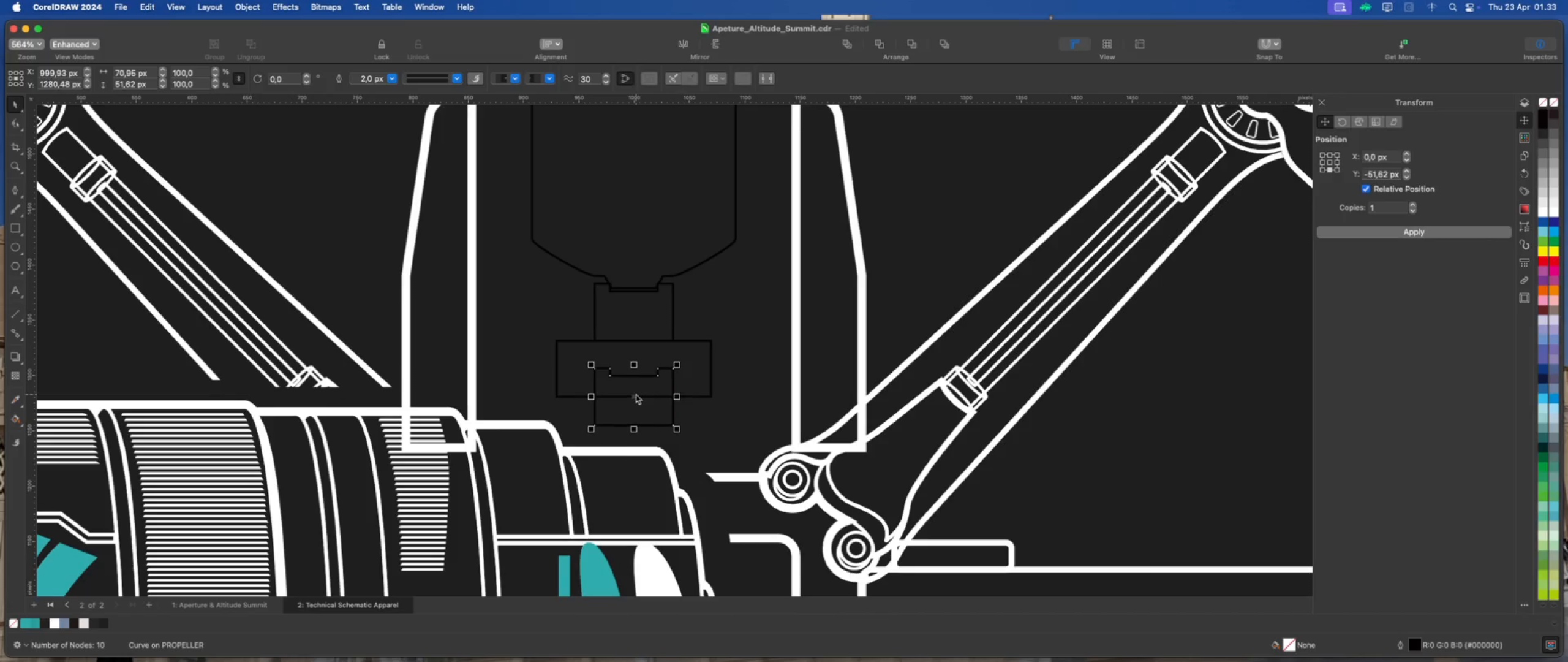 
key(ArrowUp)
 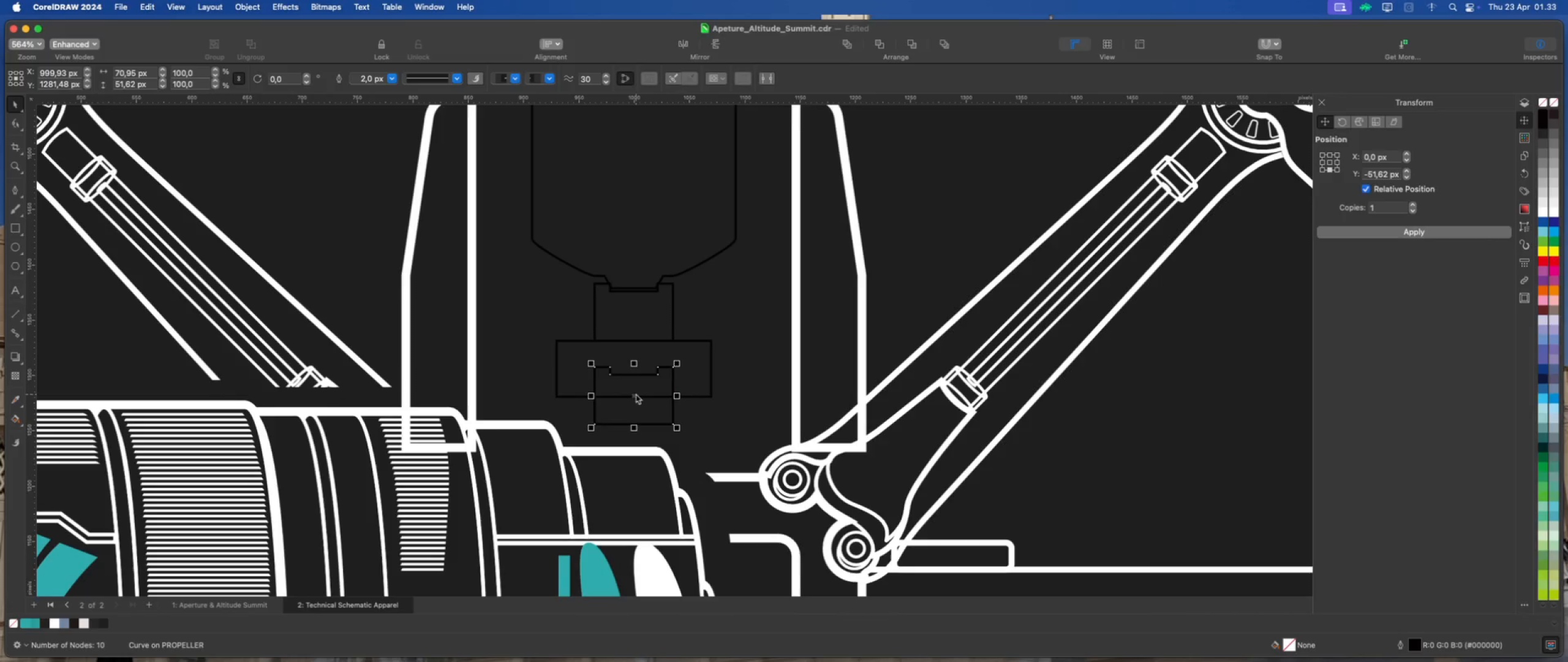 
key(ArrowUp)
 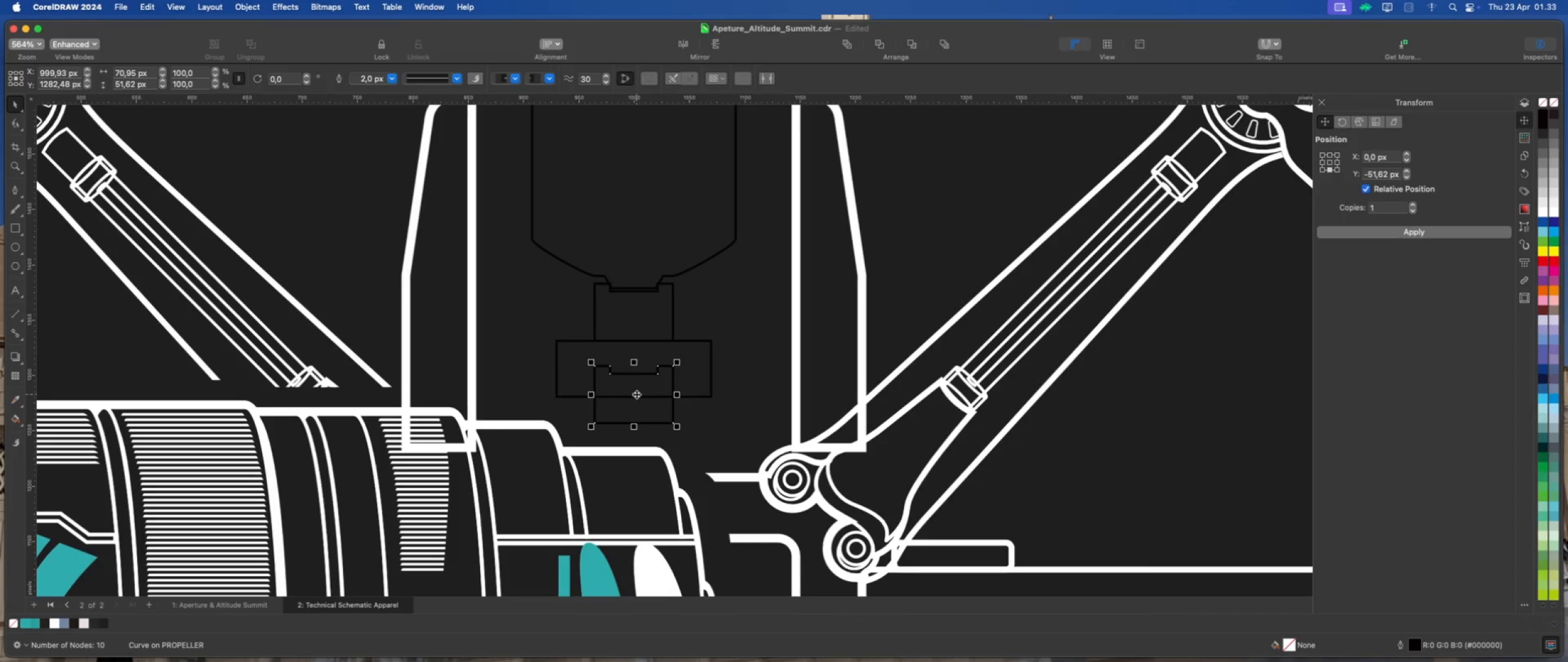 
hold_key(key=ShiftLeft, duration=1.01)
left_click([698, 379])
 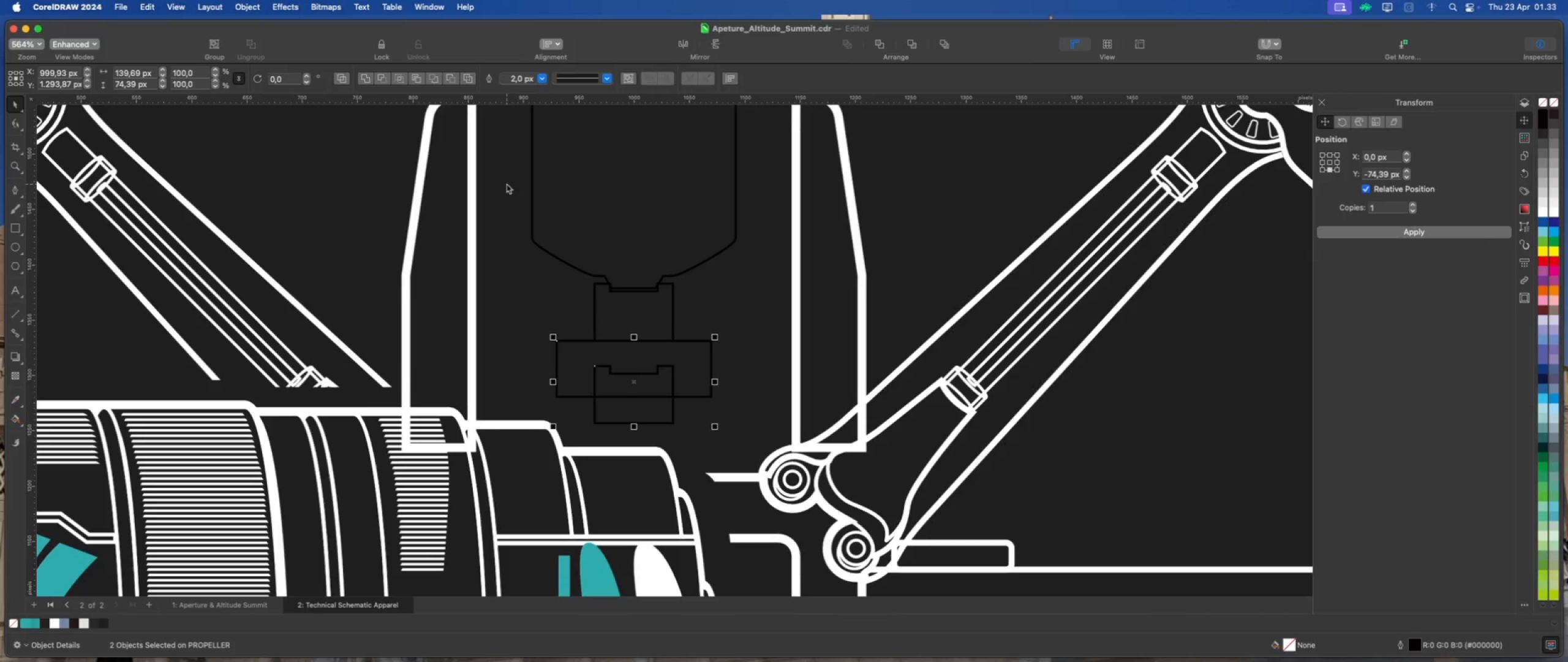 
left_click([639, 320])
 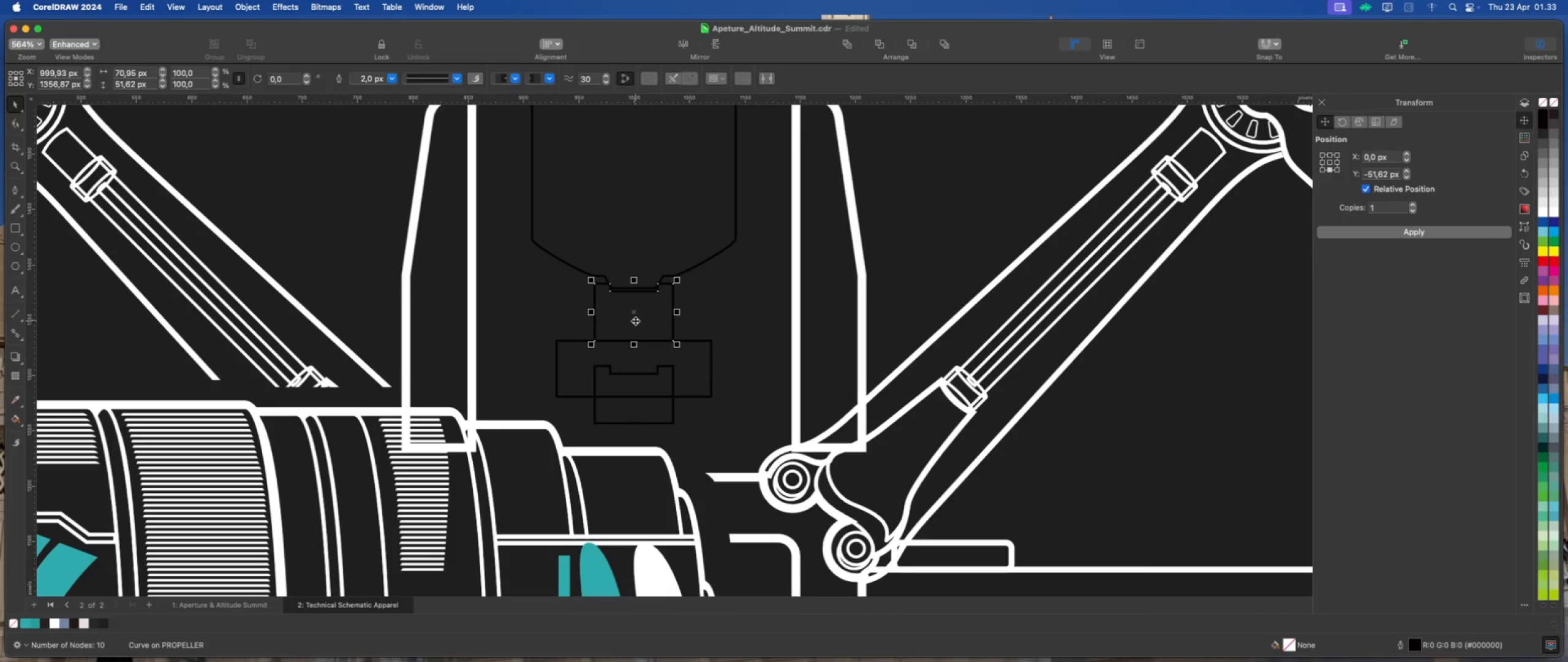 
scroll: coordinate [631, 325], scroll_direction: down, amount: 5.0
 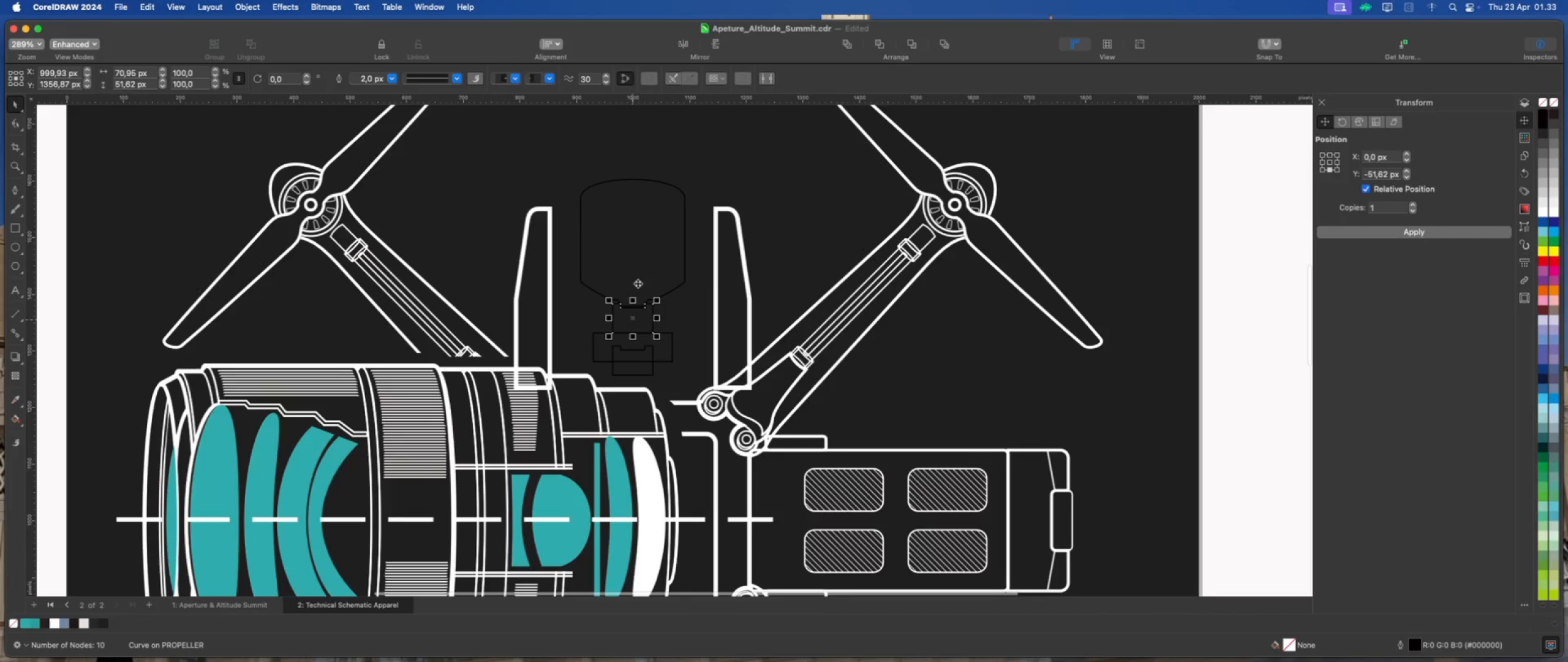 
left_click([638, 276])
 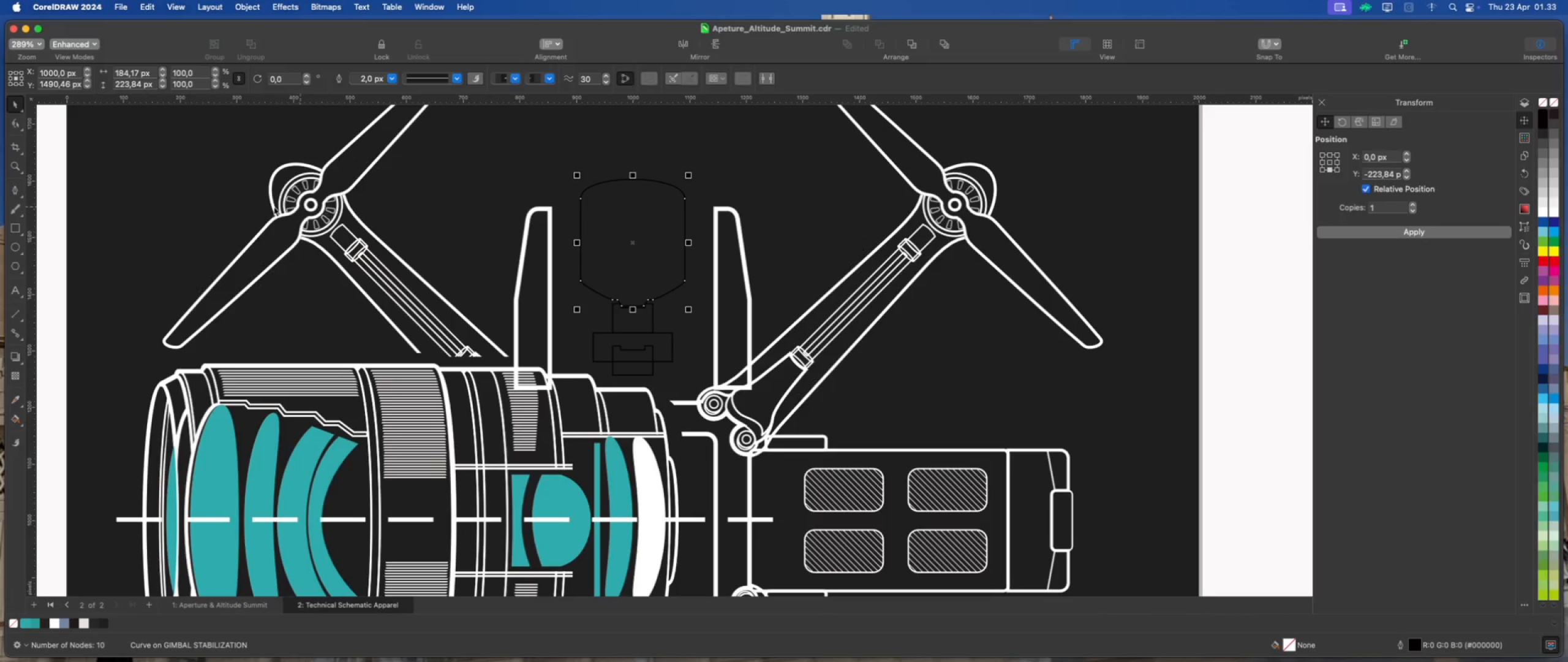 
left_click([19, 122])
 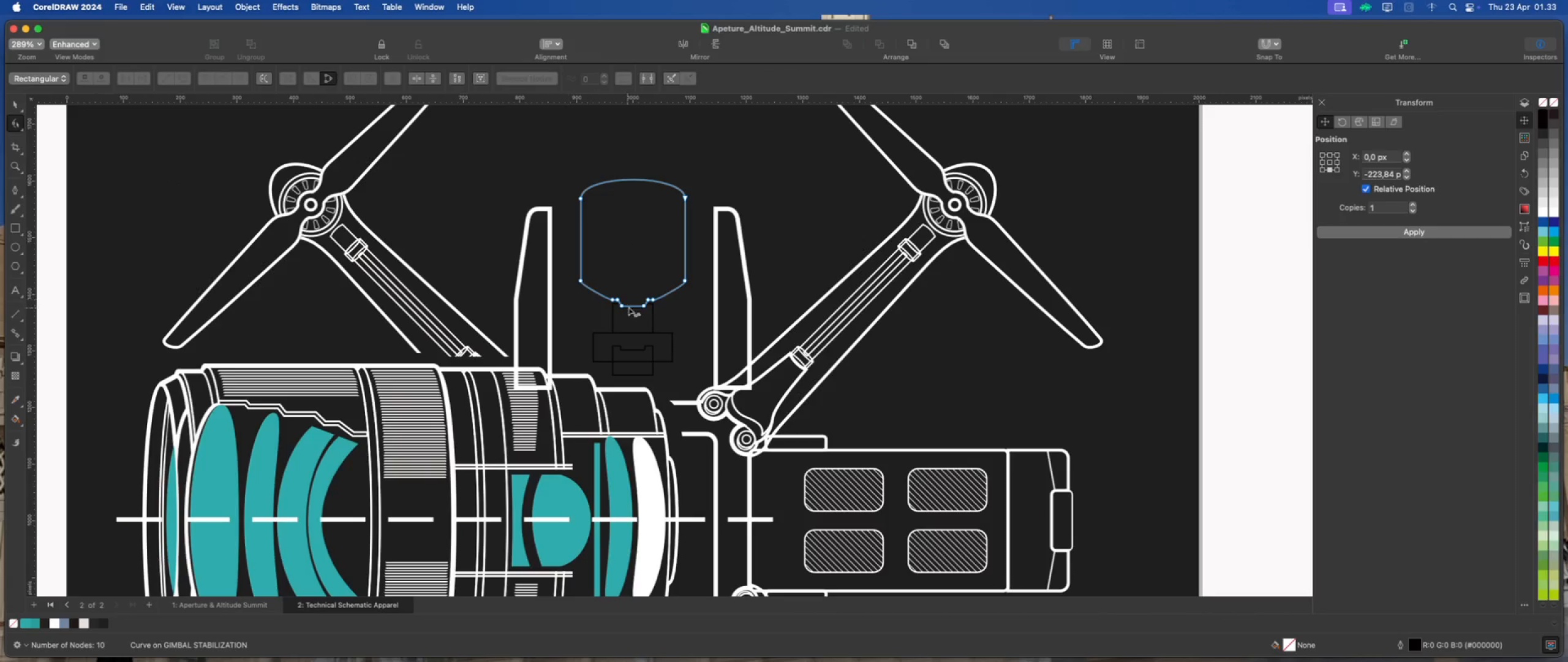 
scroll: coordinate [625, 294], scroll_direction: up, amount: 4.0
 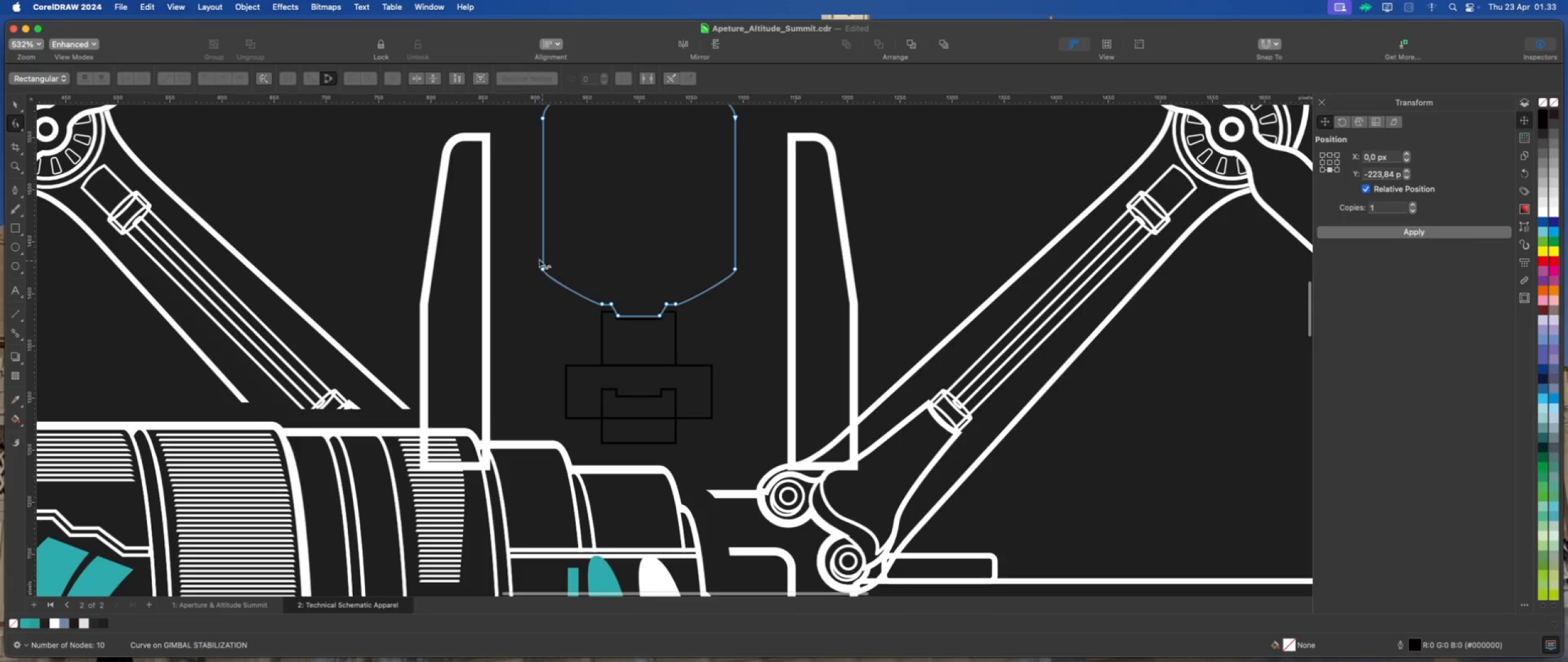 
left_click_drag(start_coordinate=[525, 253], to_coordinate=[759, 324])
 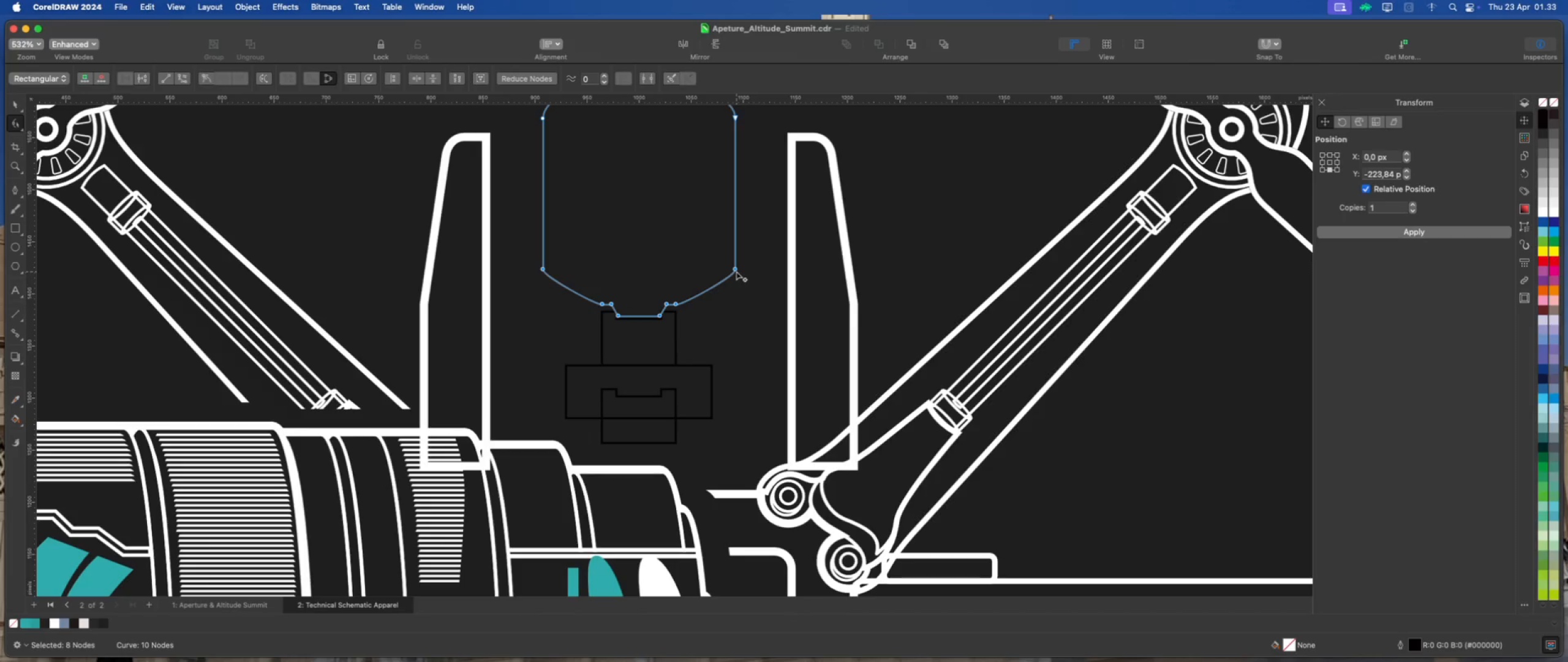 
left_click_drag(start_coordinate=[735, 268], to_coordinate=[734, 284])
 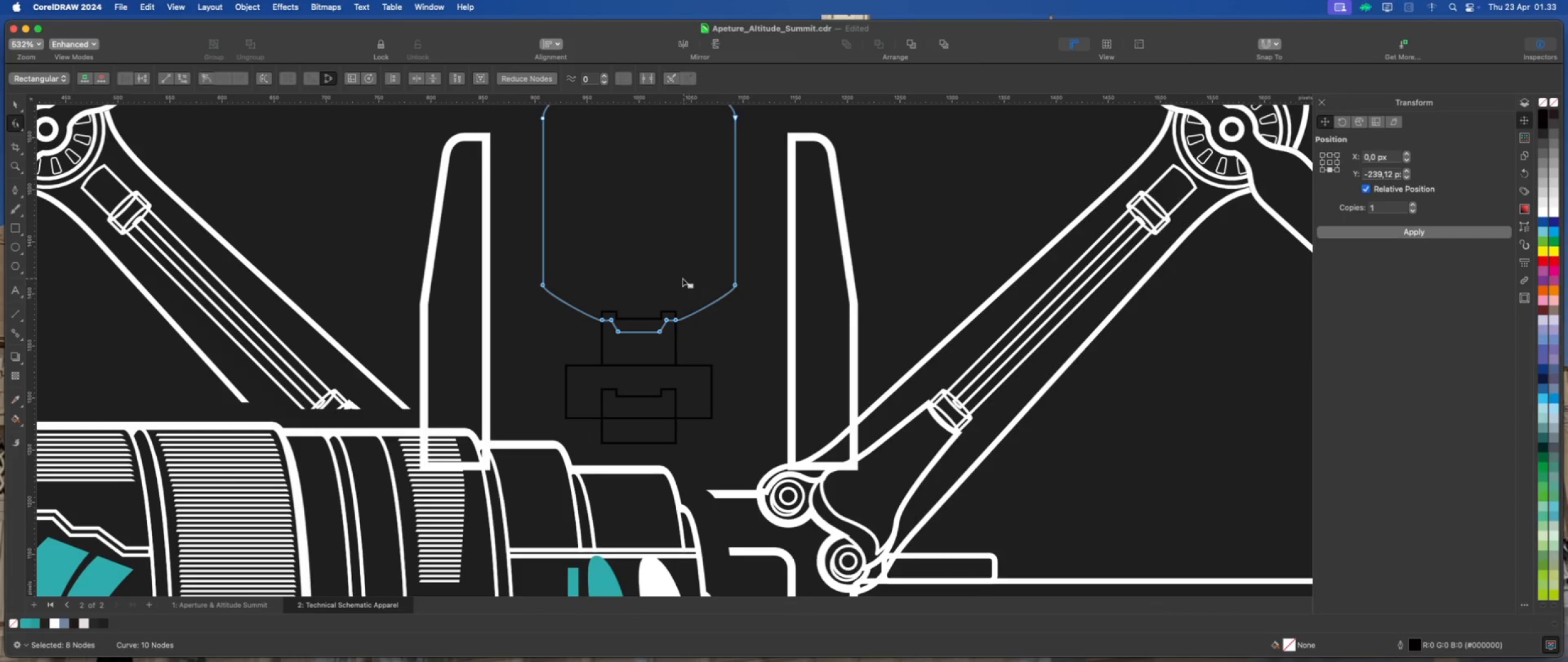 
hold_key(key=ShiftLeft, duration=2.22)
 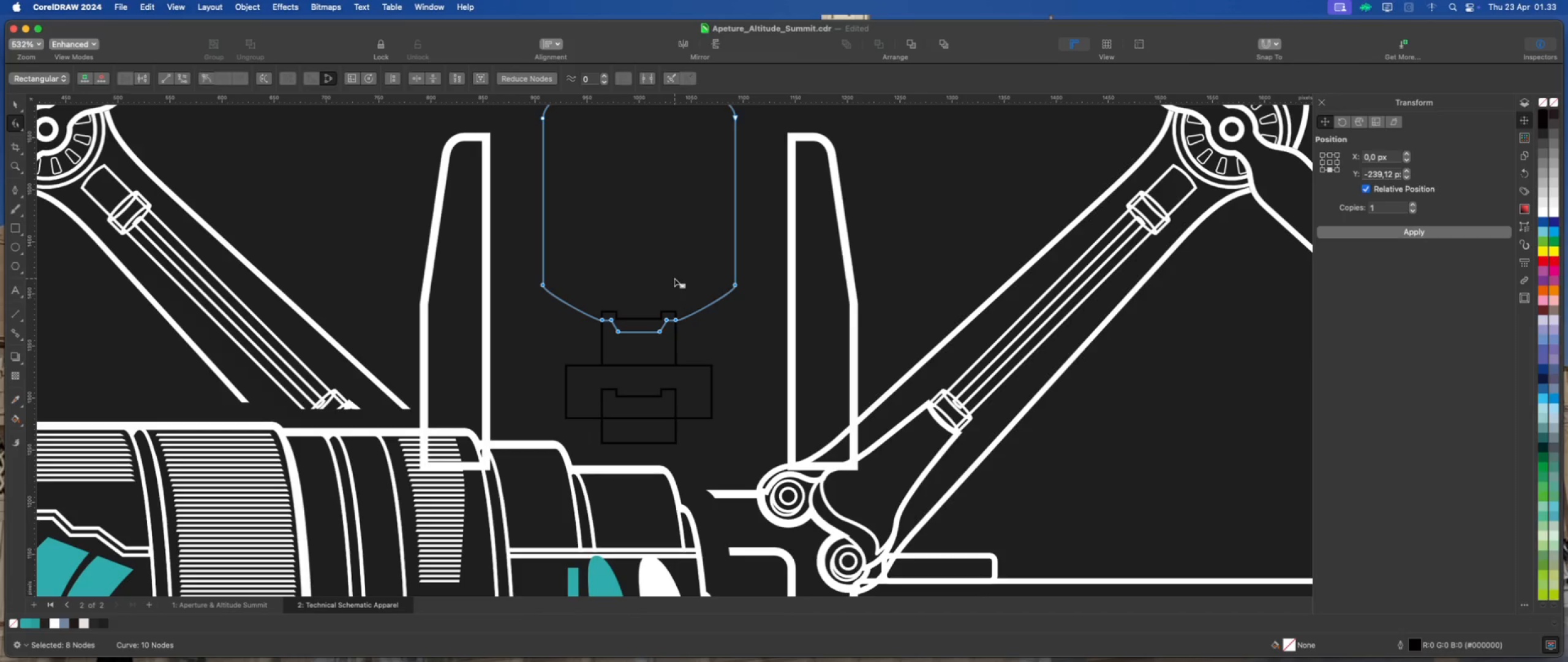 
scroll: coordinate [673, 280], scroll_direction: down, amount: 5.0
 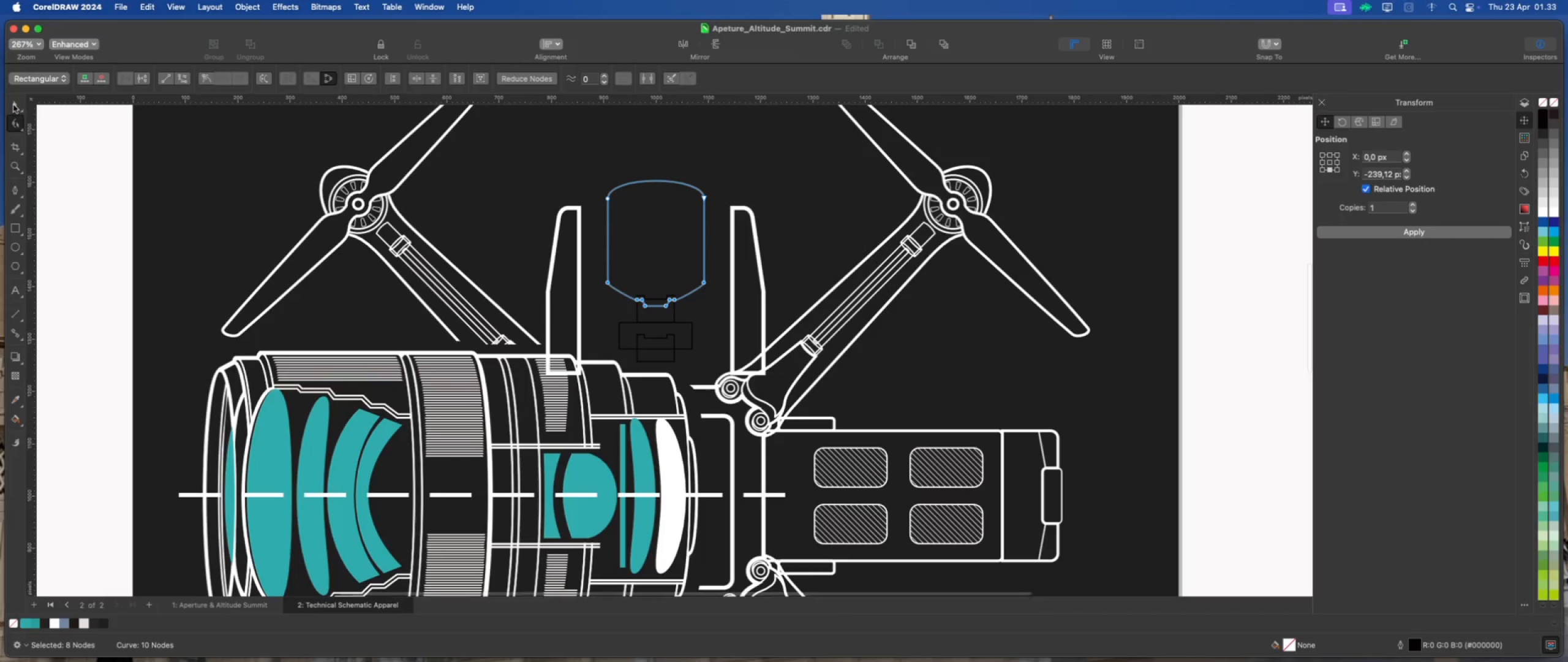 
double_click([107, 169])
 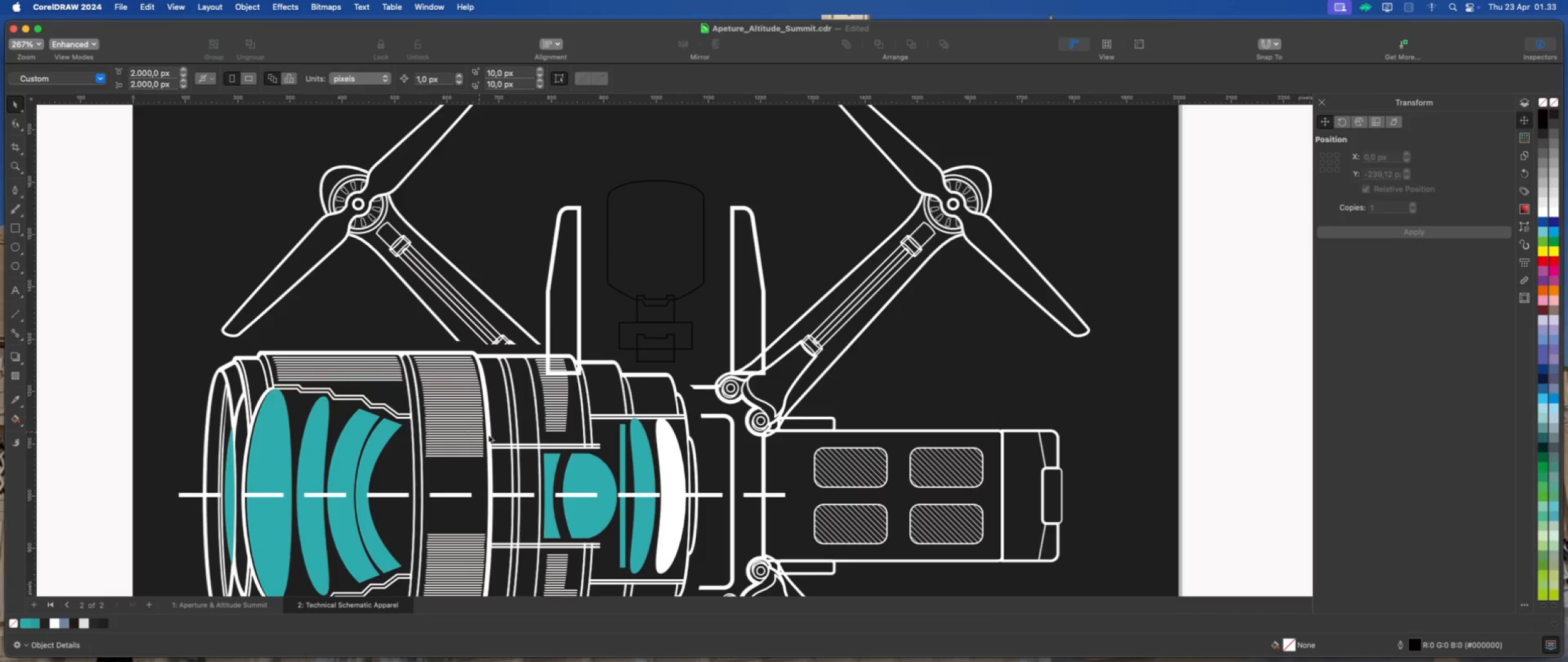 
scroll: coordinate [530, 440], scroll_direction: down, amount: 2.0
 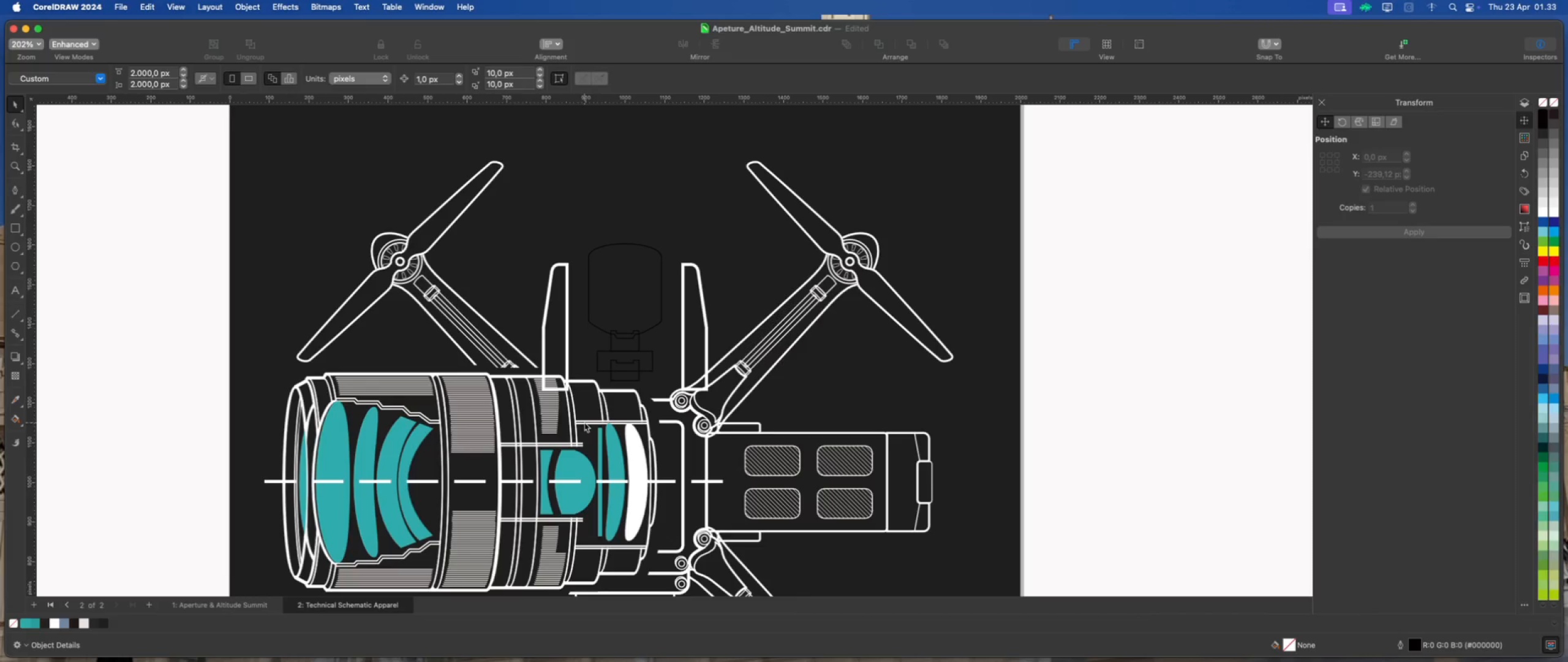 
scroll: coordinate [629, 339], scroll_direction: up, amount: 2.0
 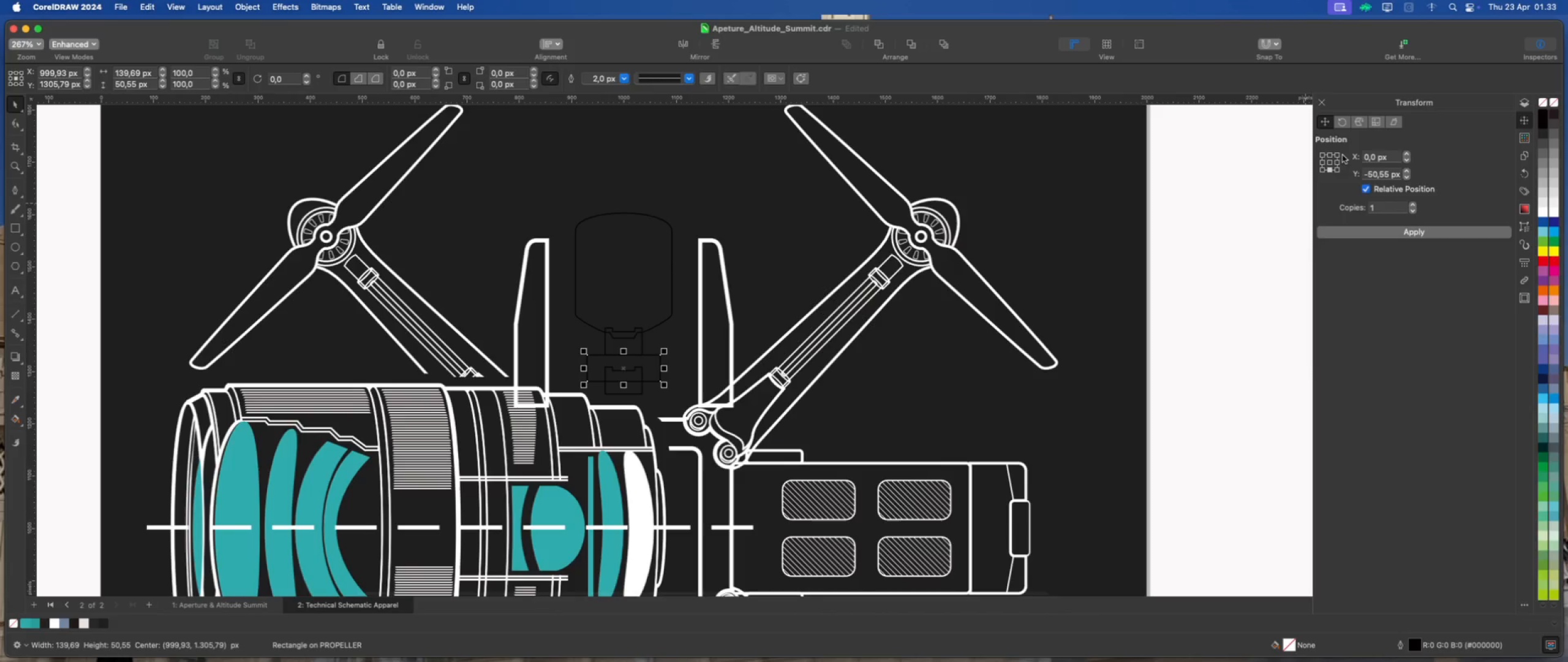 
left_click([1332, 154])
 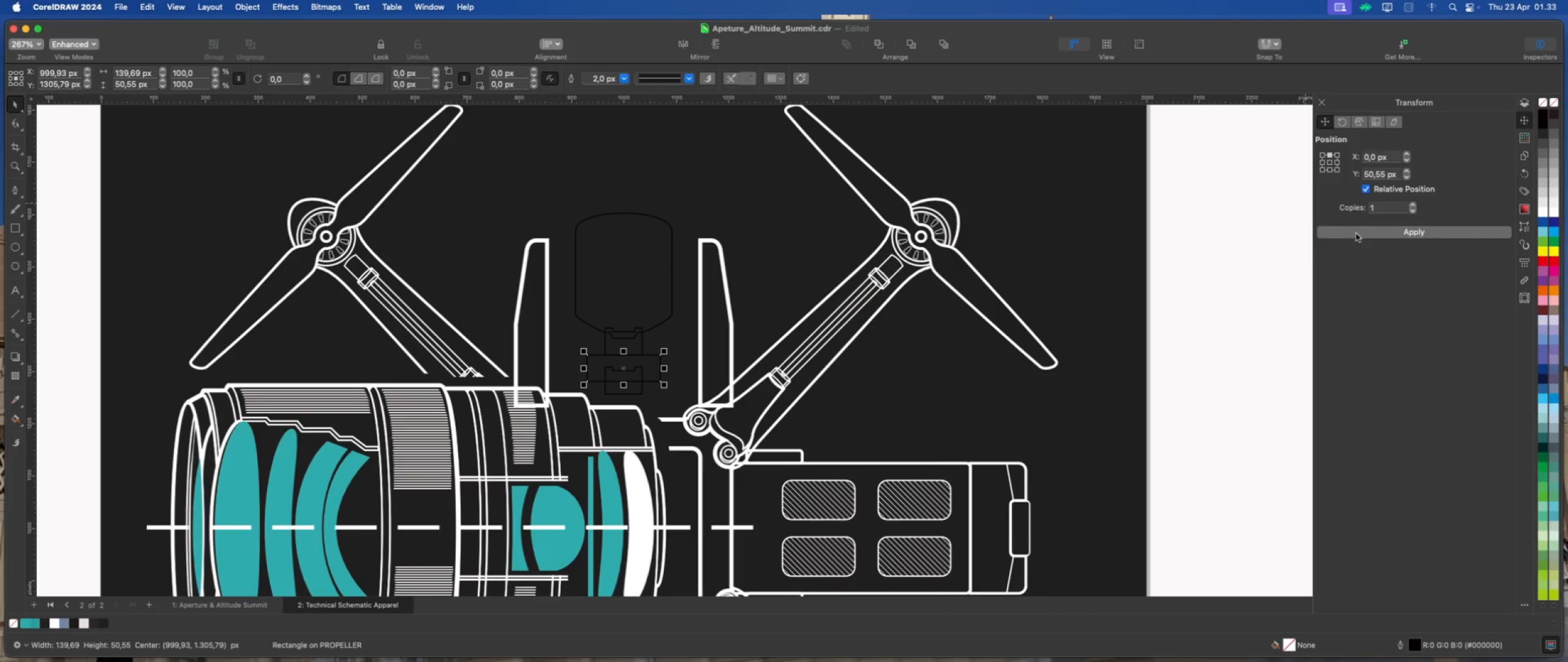 
left_click([1356, 234])
 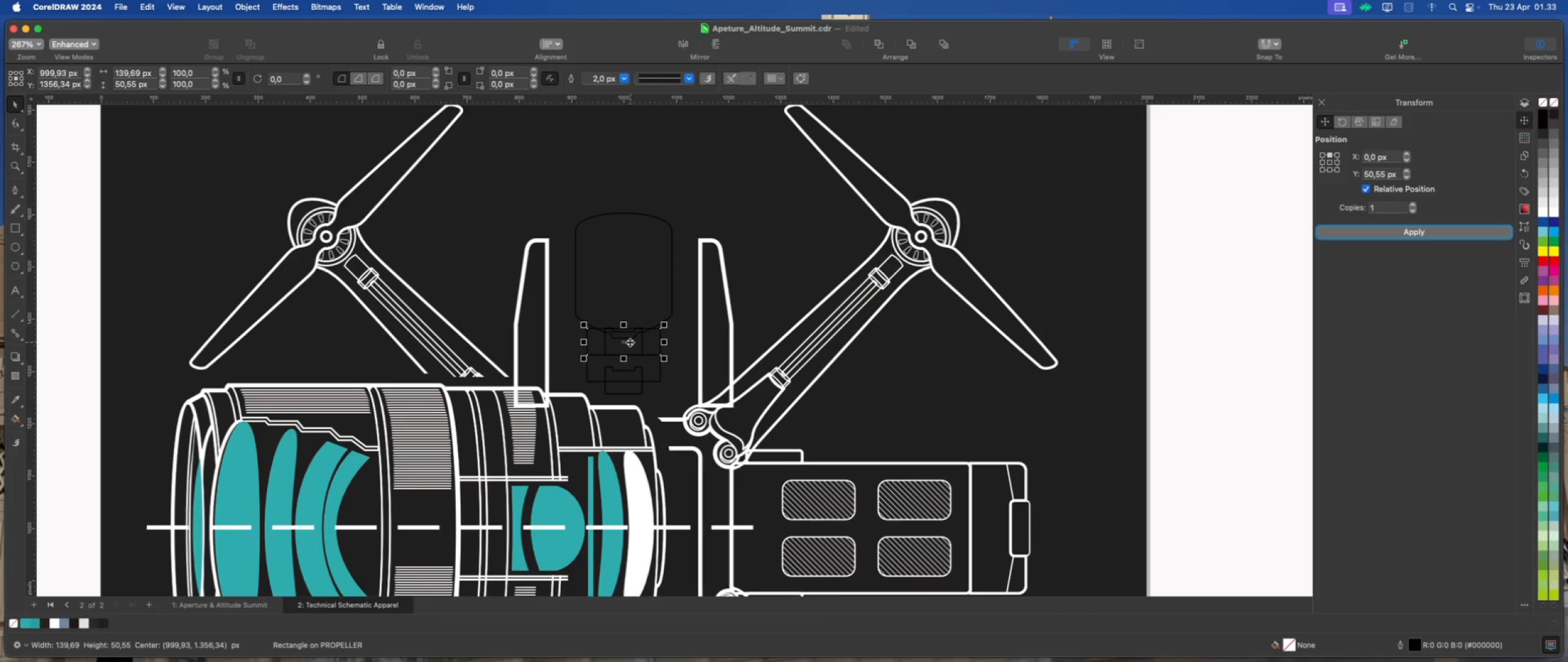 
left_click_drag(start_coordinate=[625, 341], to_coordinate=[626, 275])
 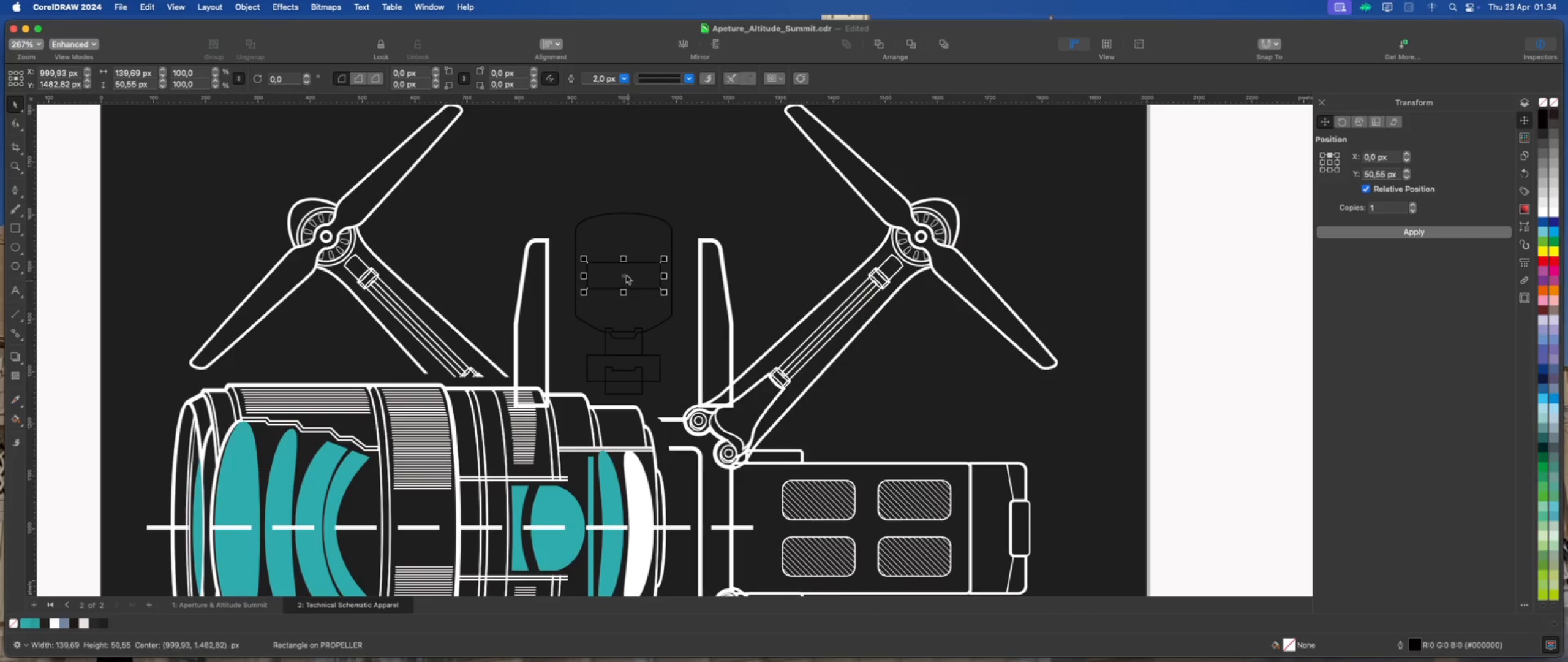 
hold_key(key=ShiftLeft, duration=2.46)
 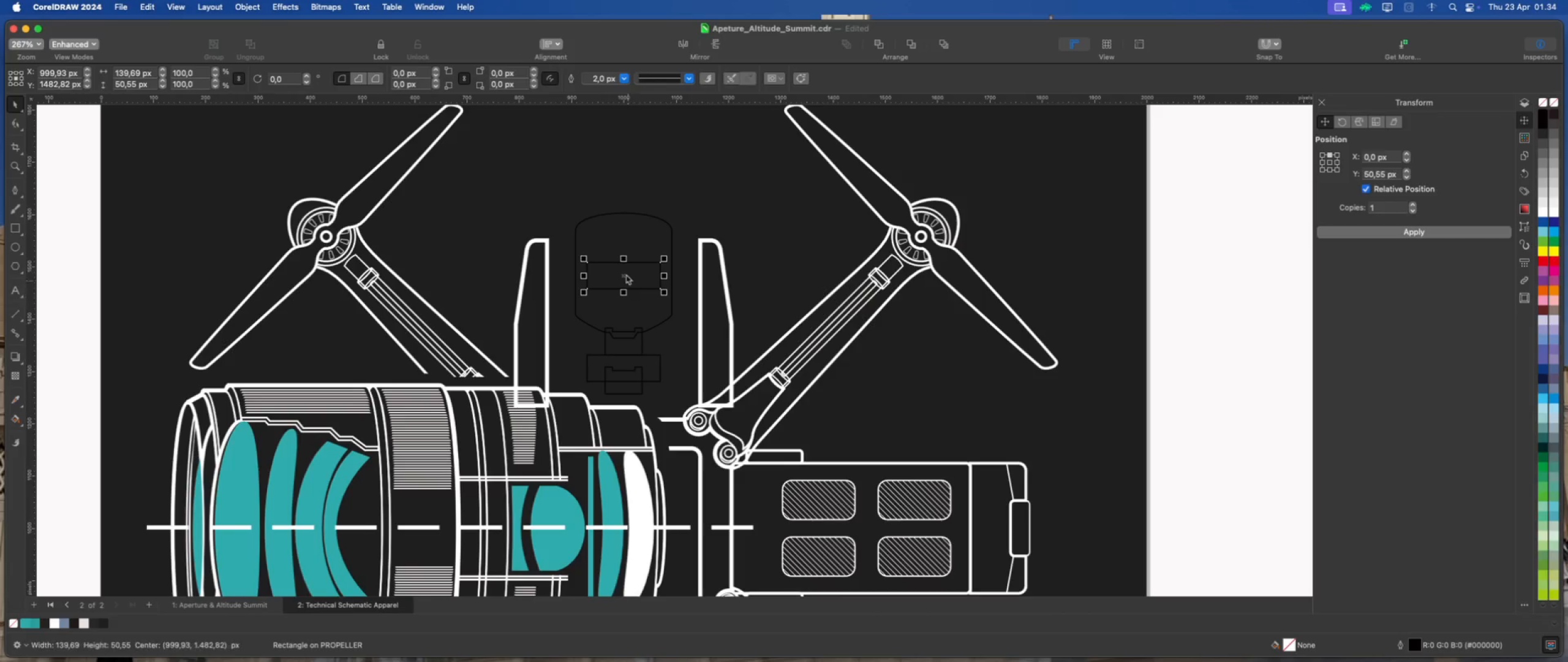 
scroll: coordinate [619, 257], scroll_direction: up, amount: 5.0
 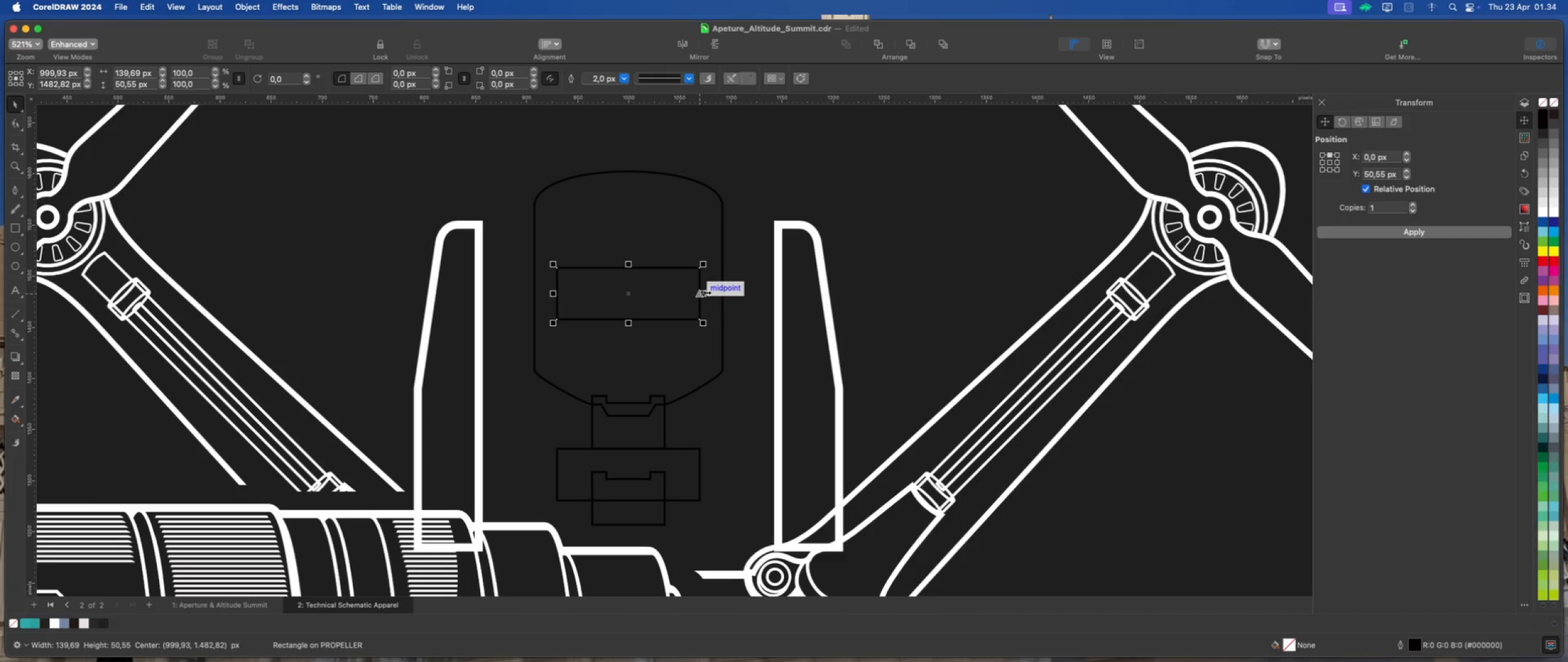 
wait(7.13)
 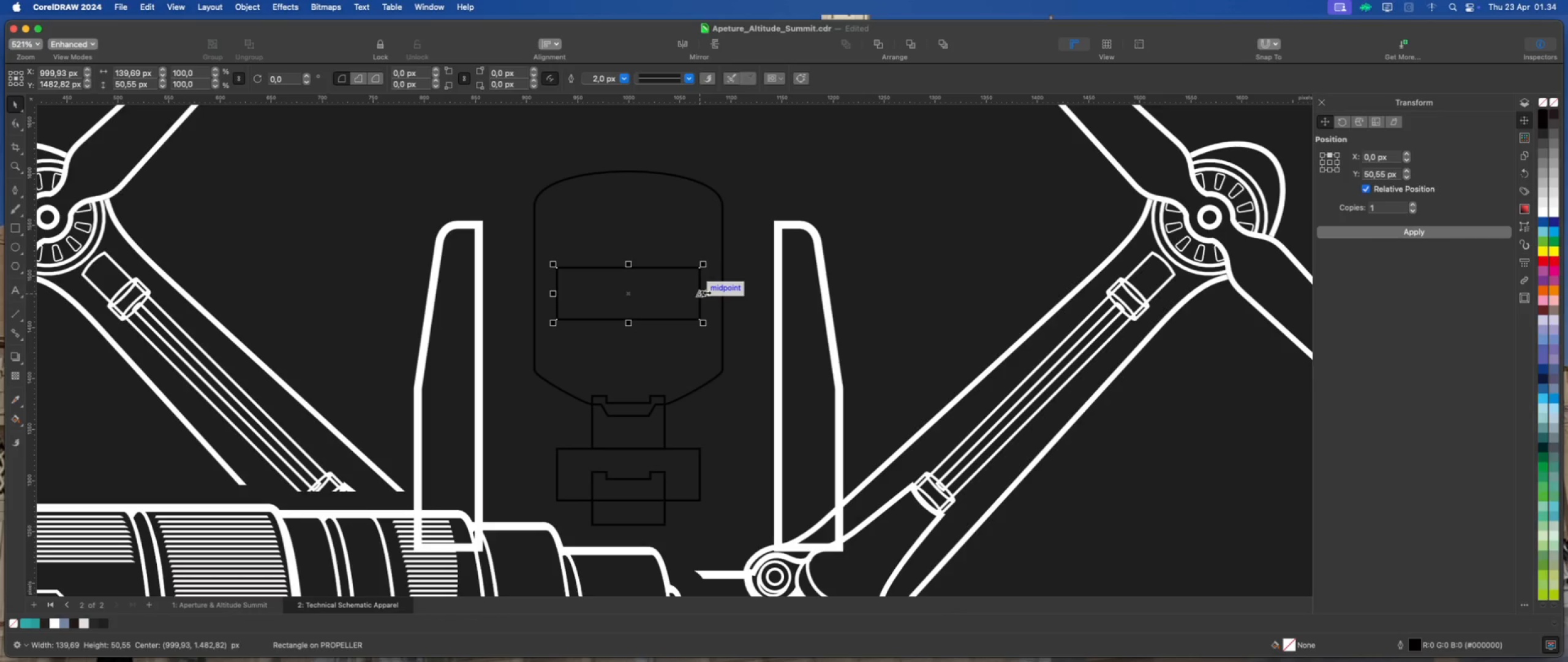 
left_click_drag(start_coordinate=[707, 292], to_coordinate=[784, 307])
 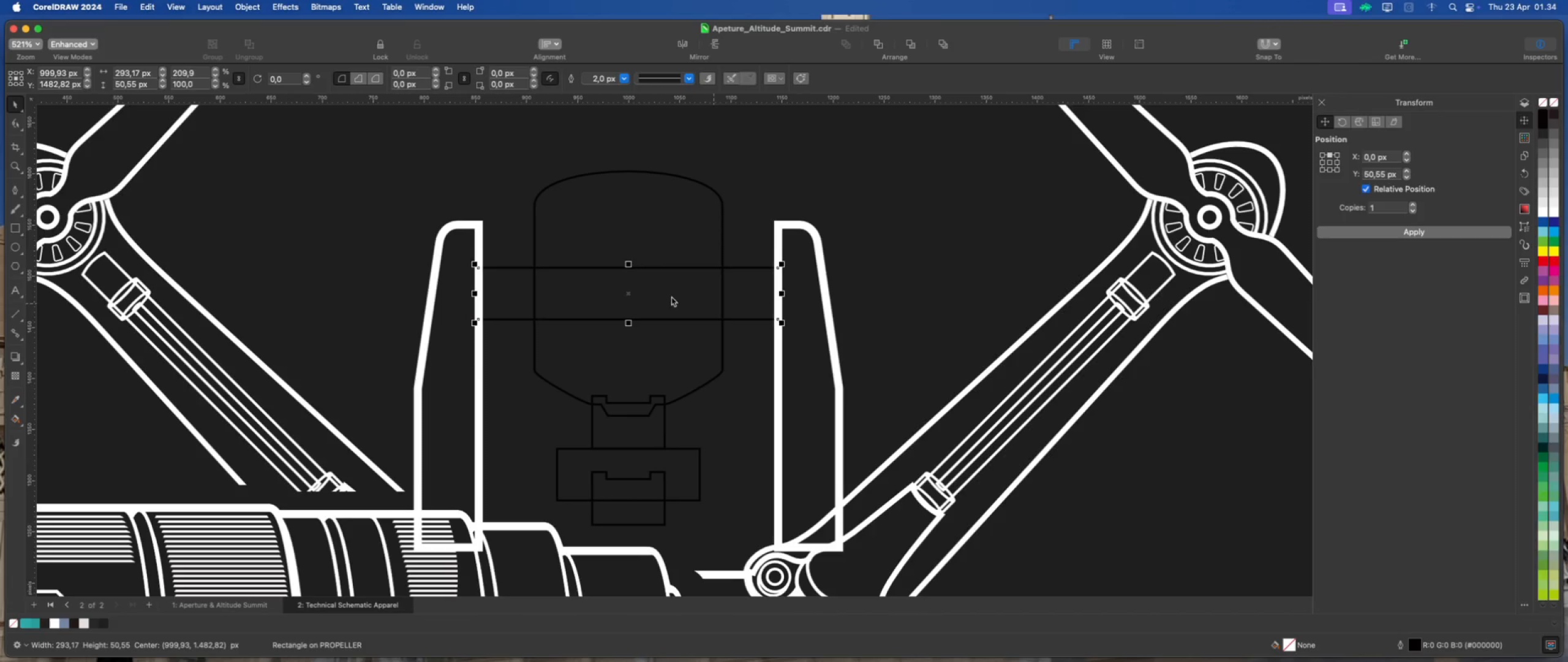 
hold_key(key=ShiftLeft, duration=2.01)
 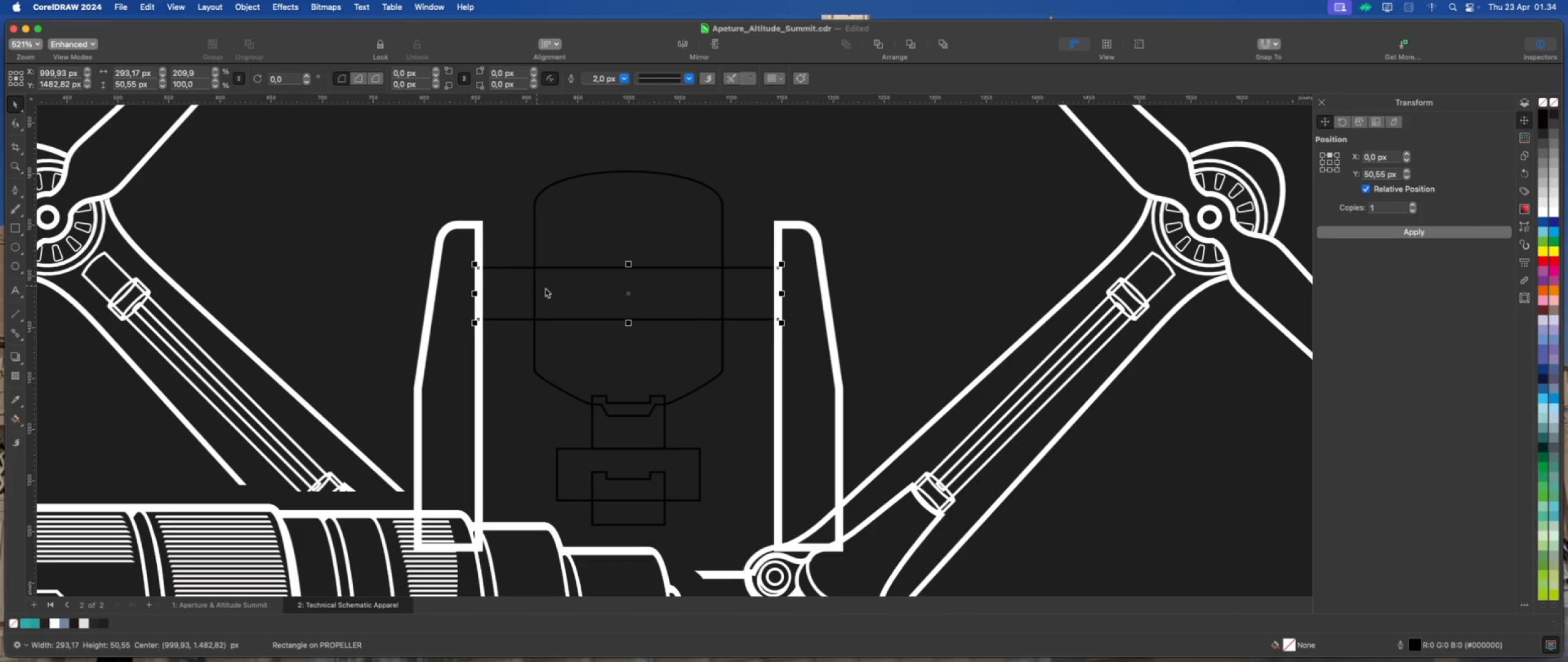 
wait(6.22)
 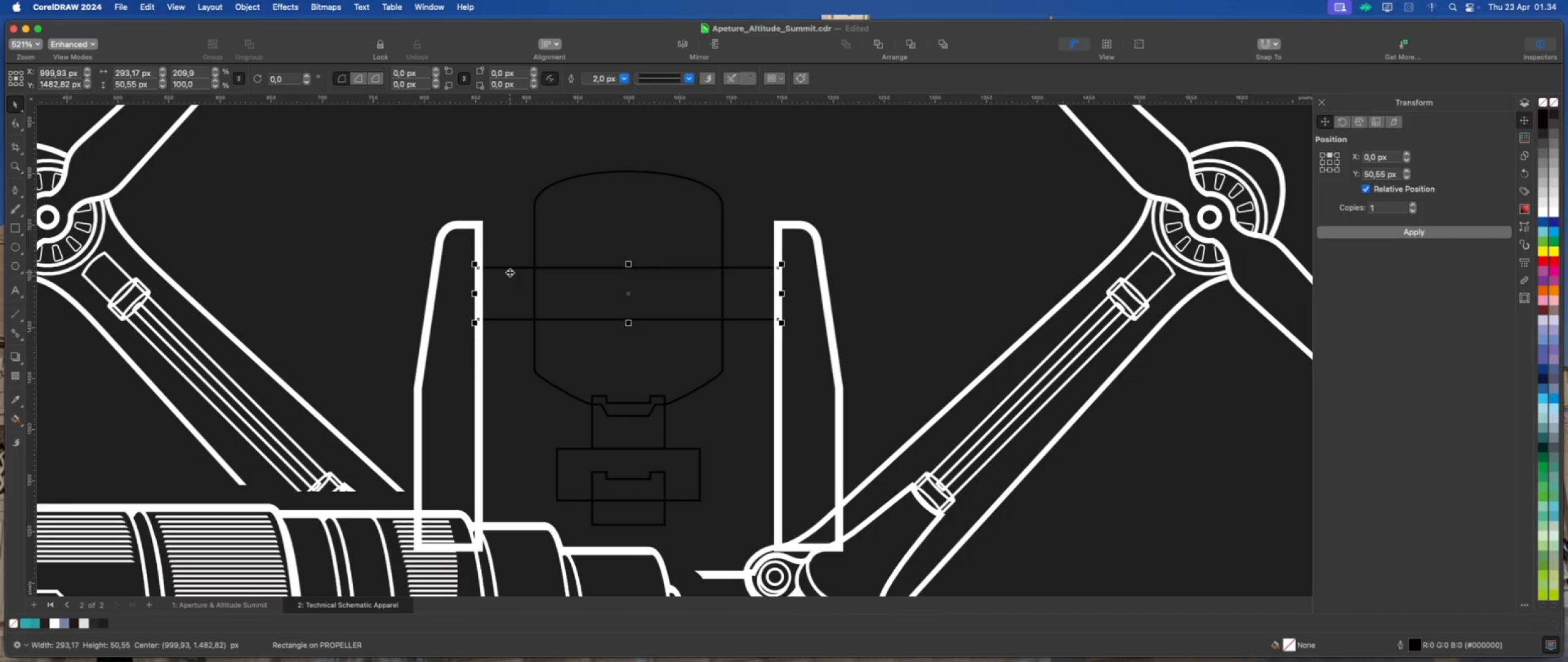 
left_click_drag(start_coordinate=[785, 293], to_coordinate=[797, 292])
 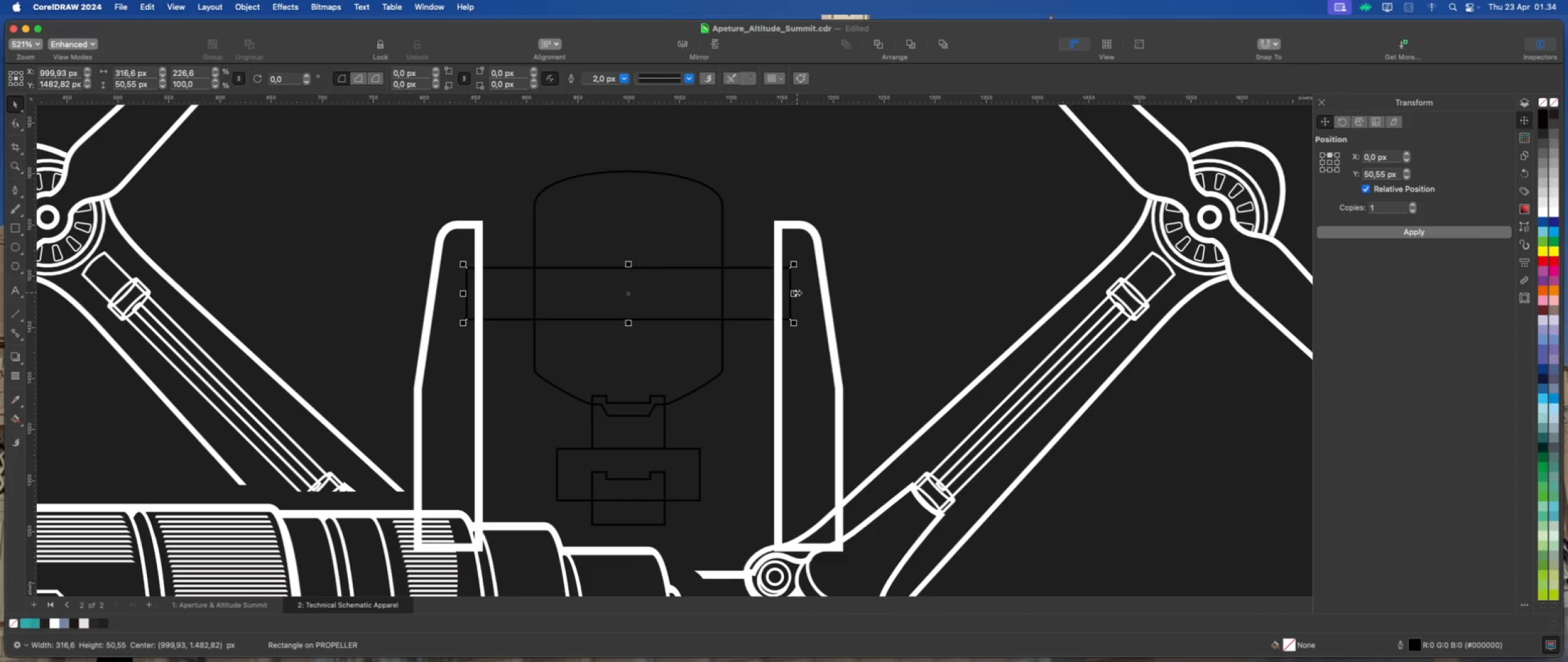 
hold_key(key=ShiftLeft, duration=1.99)
 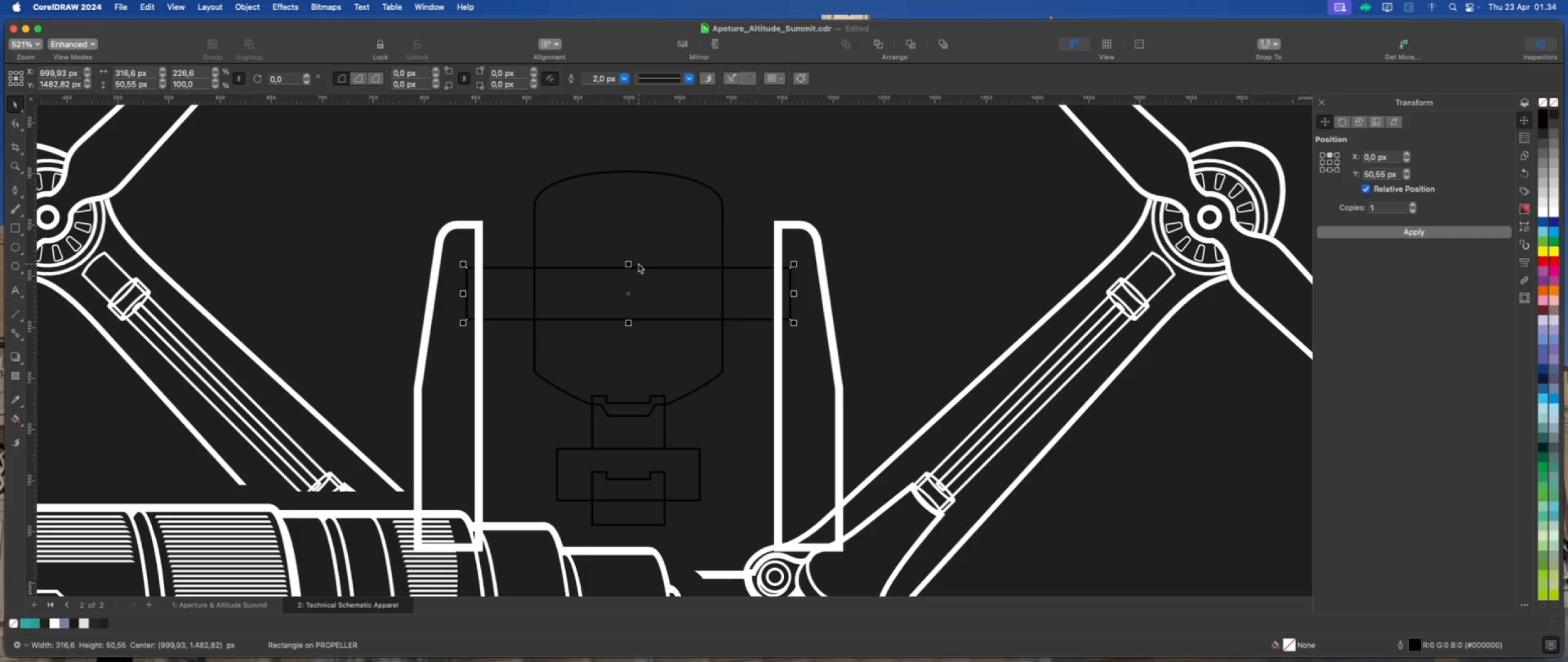 
wait(6.98)
 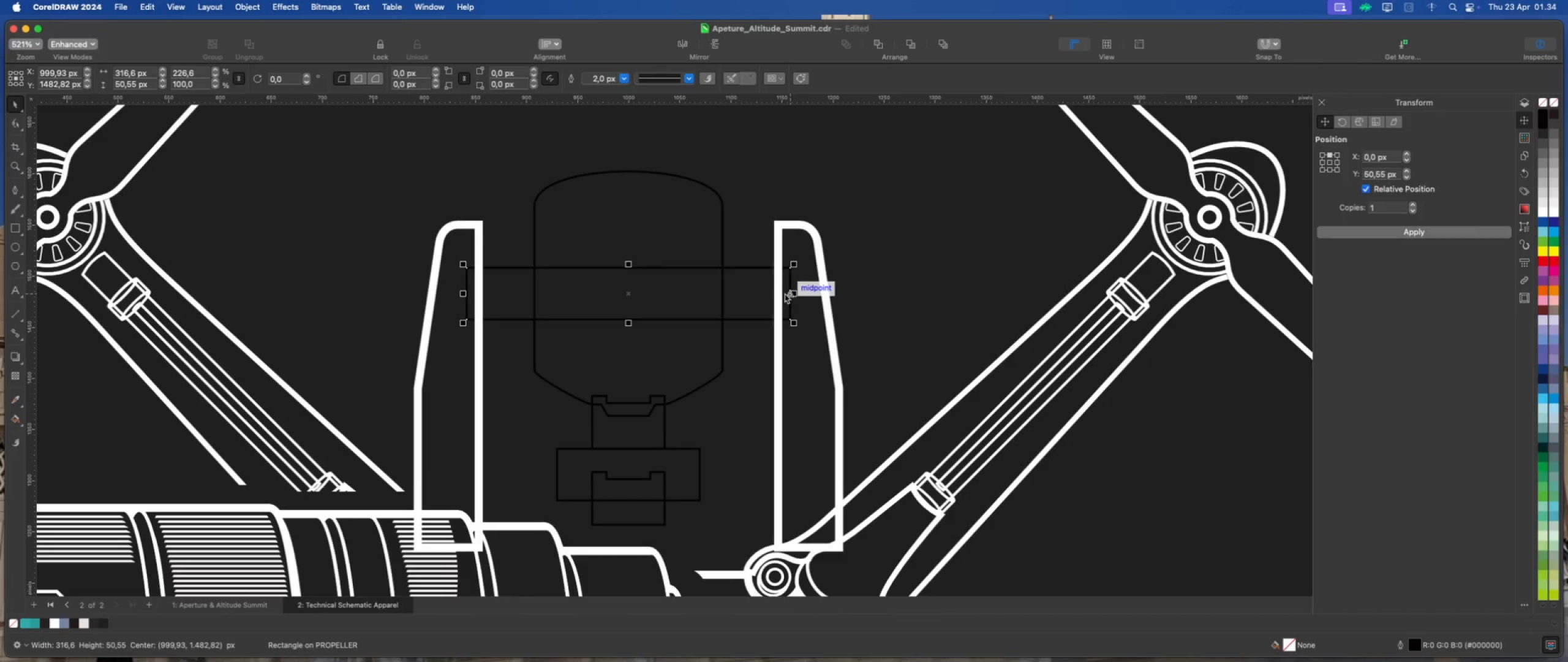 
left_click_drag(start_coordinate=[628, 263], to_coordinate=[630, 245])
 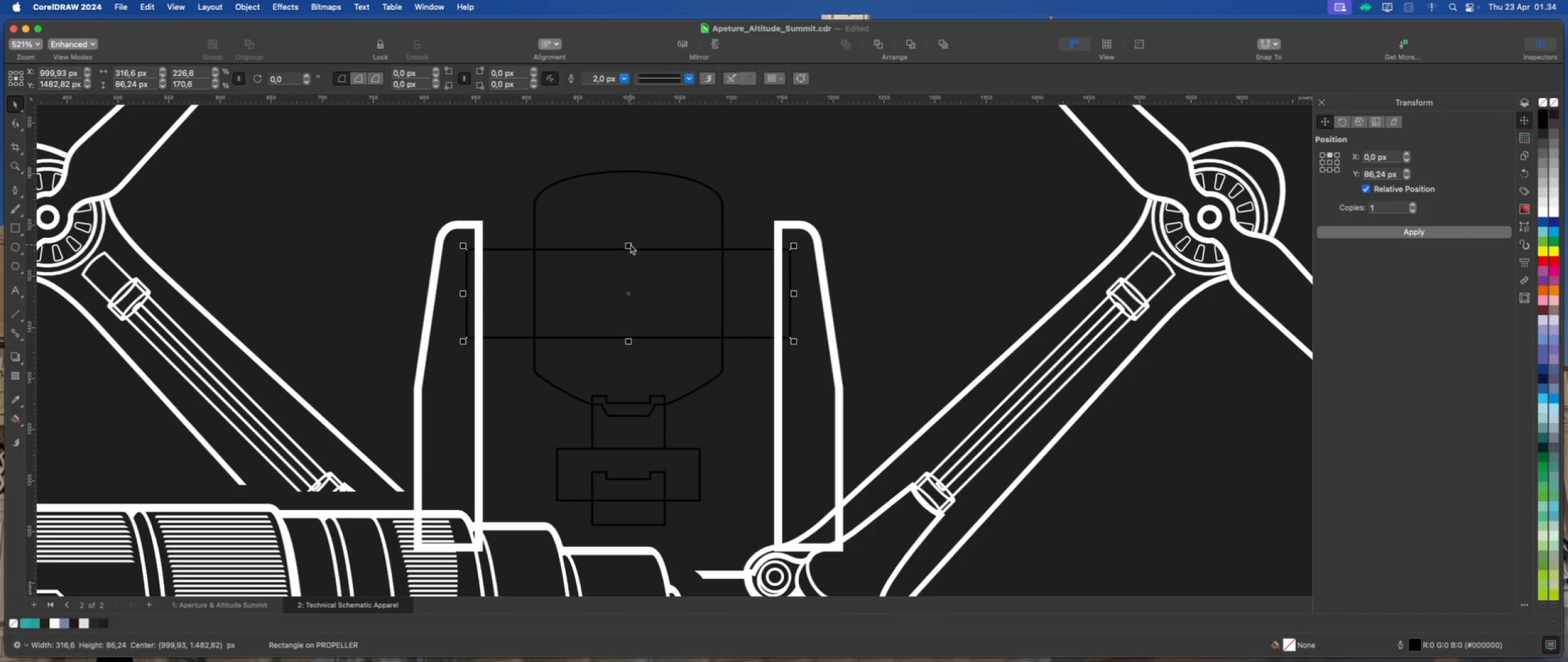 
hold_key(key=ShiftLeft, duration=2.15)
 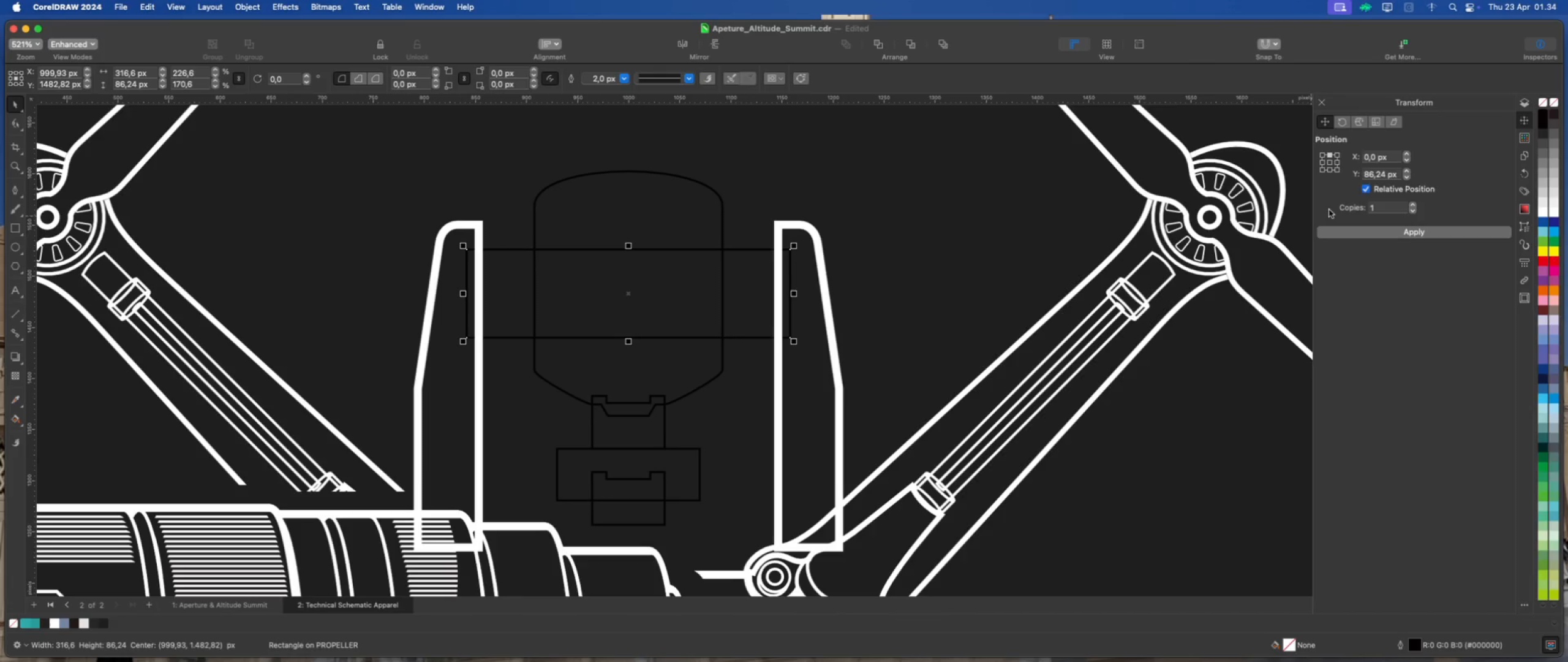 
left_click([1330, 164])
 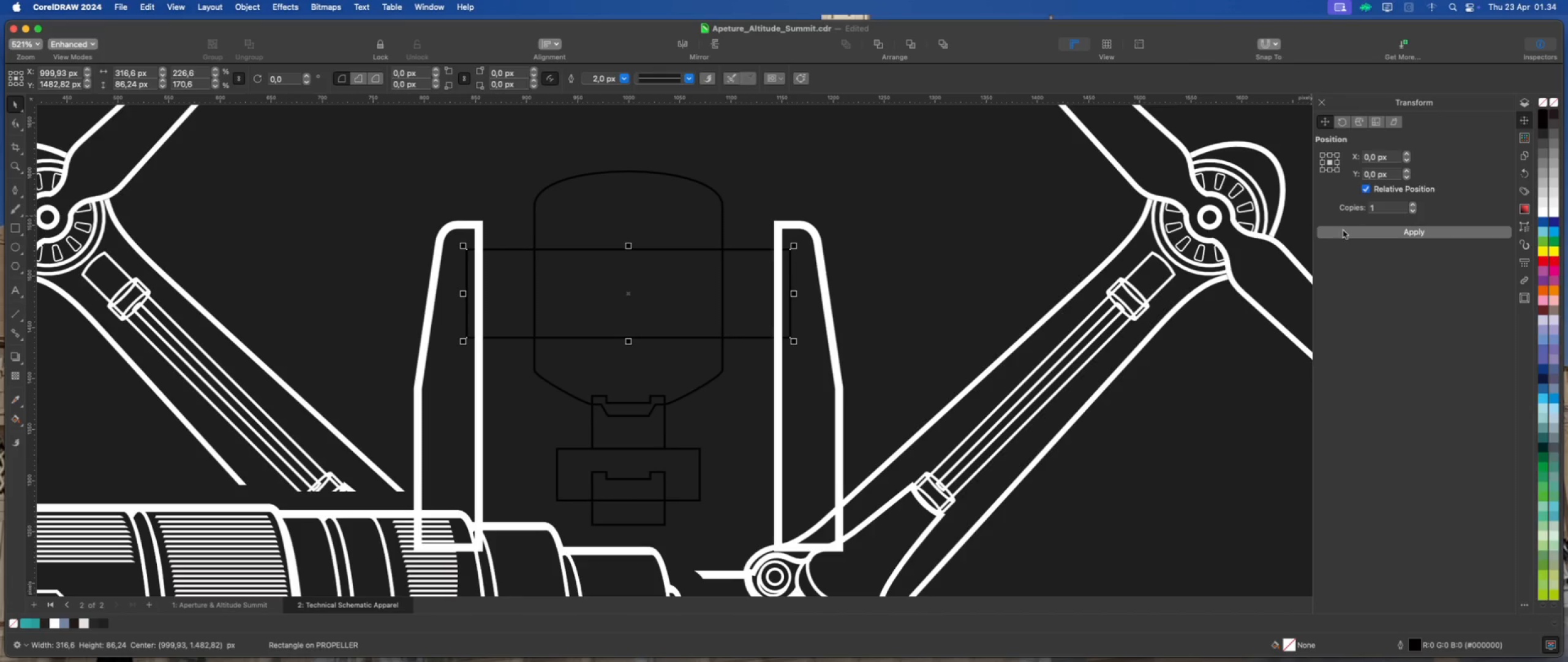 
left_click([1344, 232])
 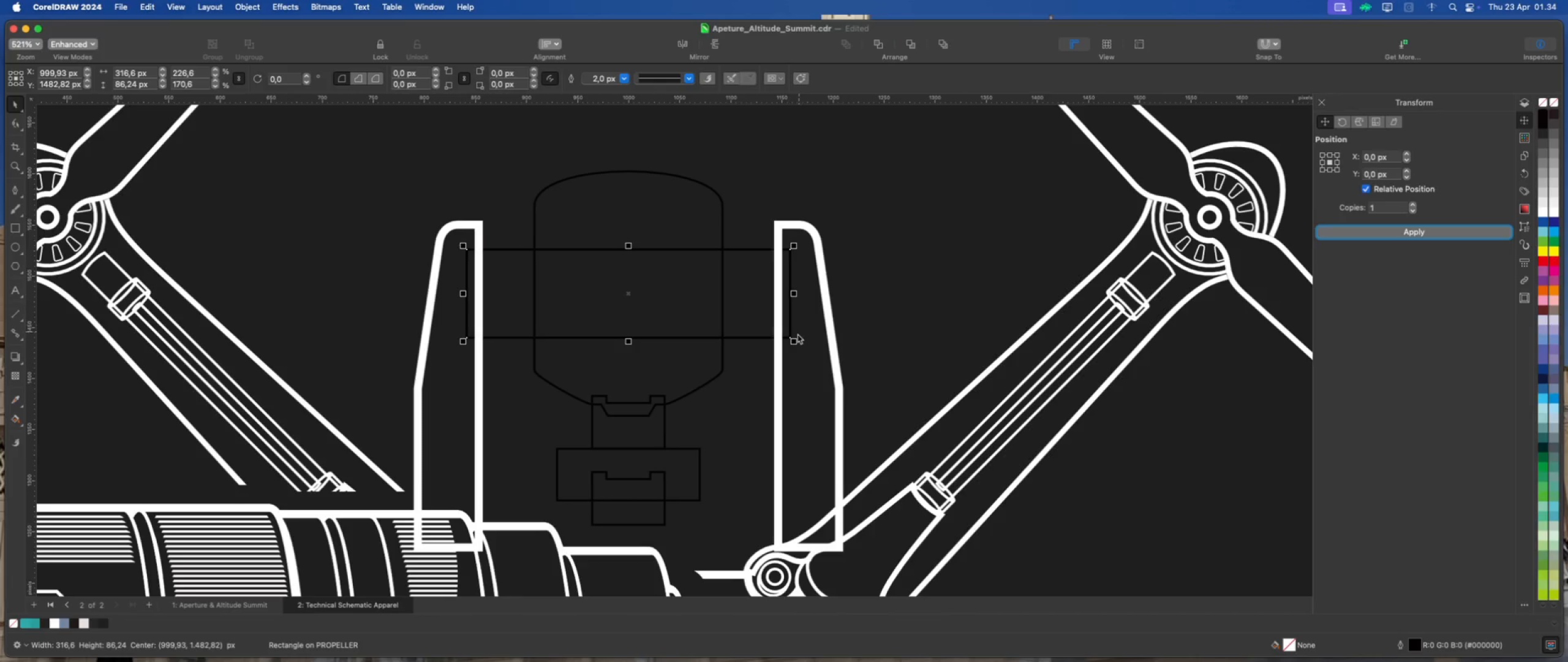 
left_click_drag(start_coordinate=[796, 343], to_coordinate=[777, 334])
 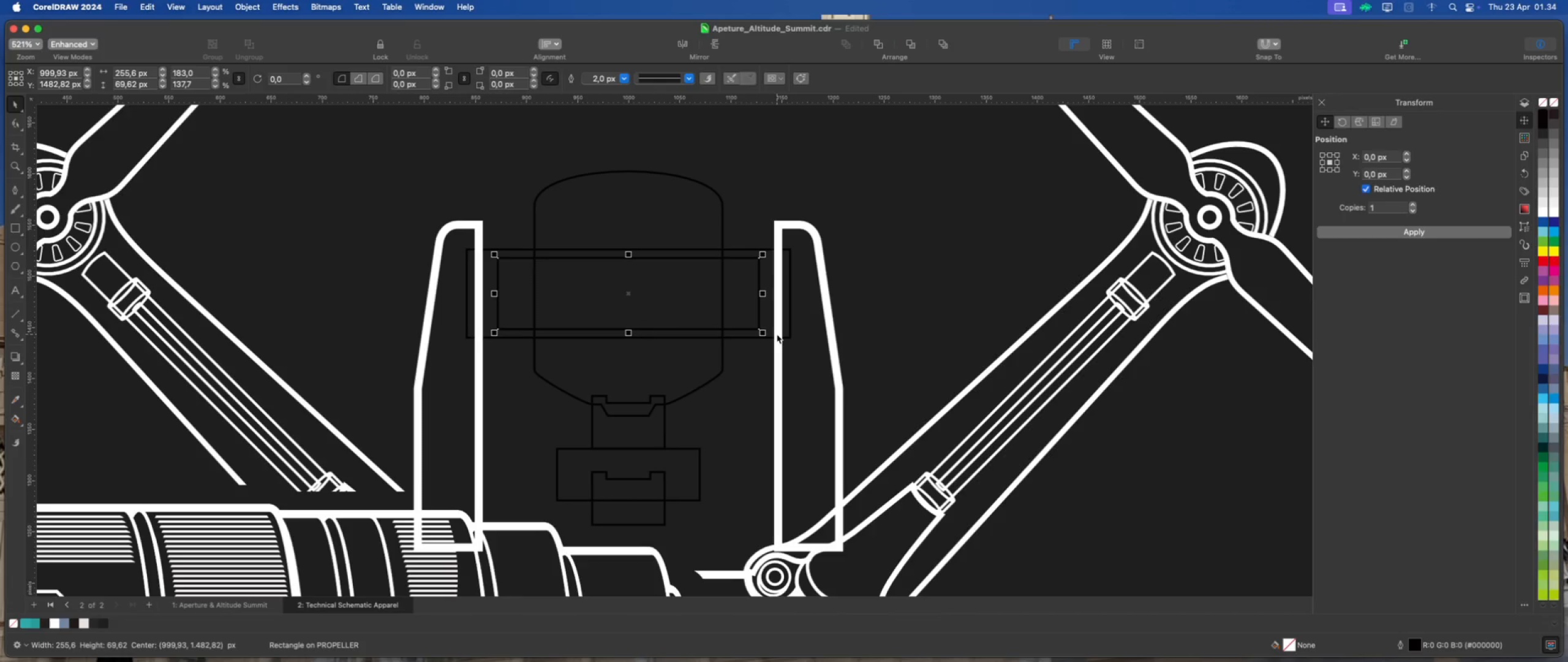 
hold_key(key=ShiftLeft, duration=3.82)
 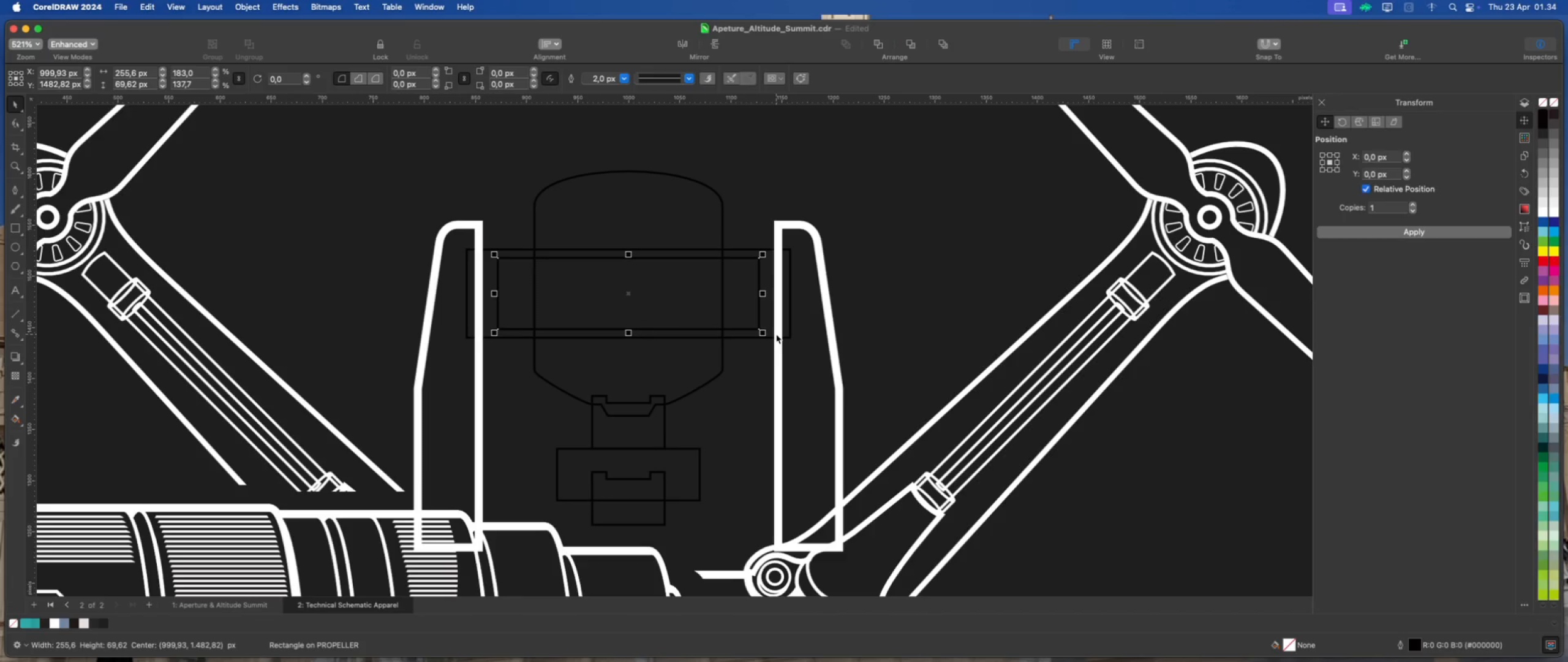 
wait(8.14)
 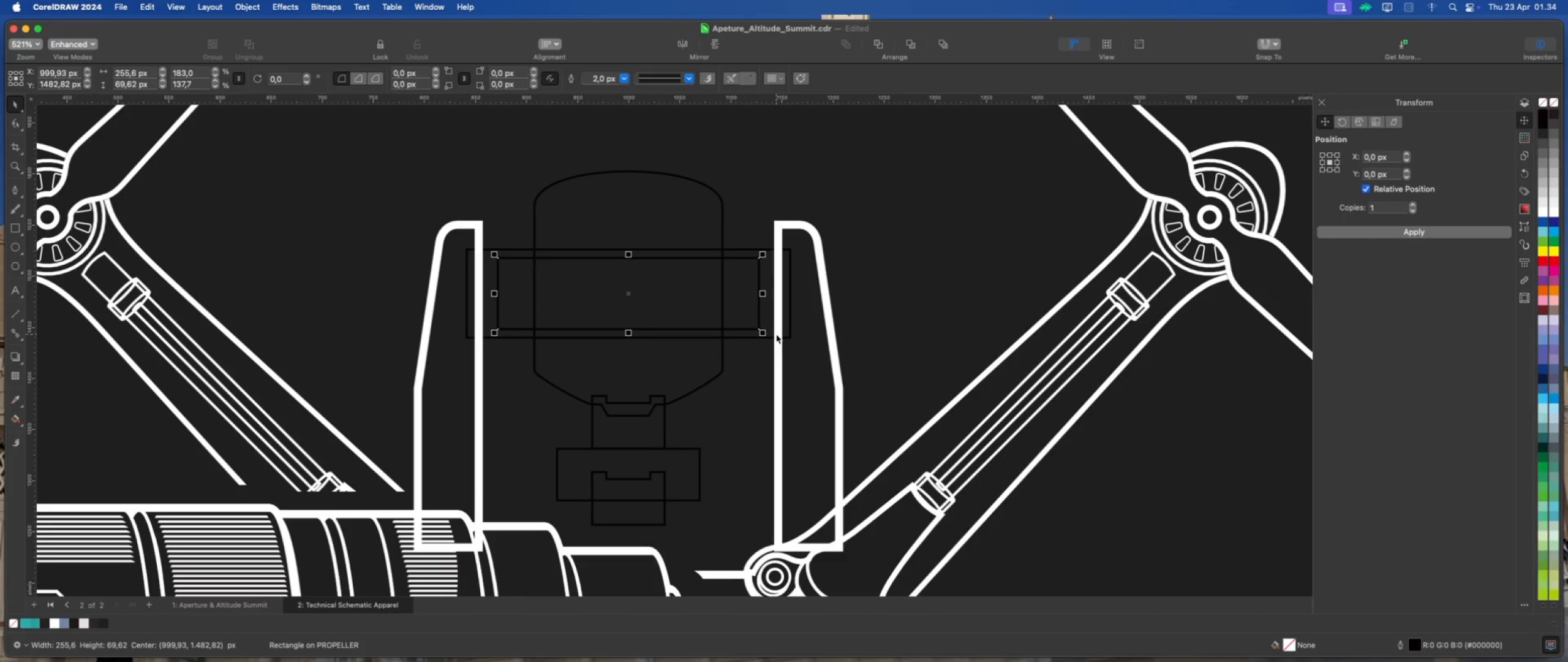 
left_click([1347, 230])
 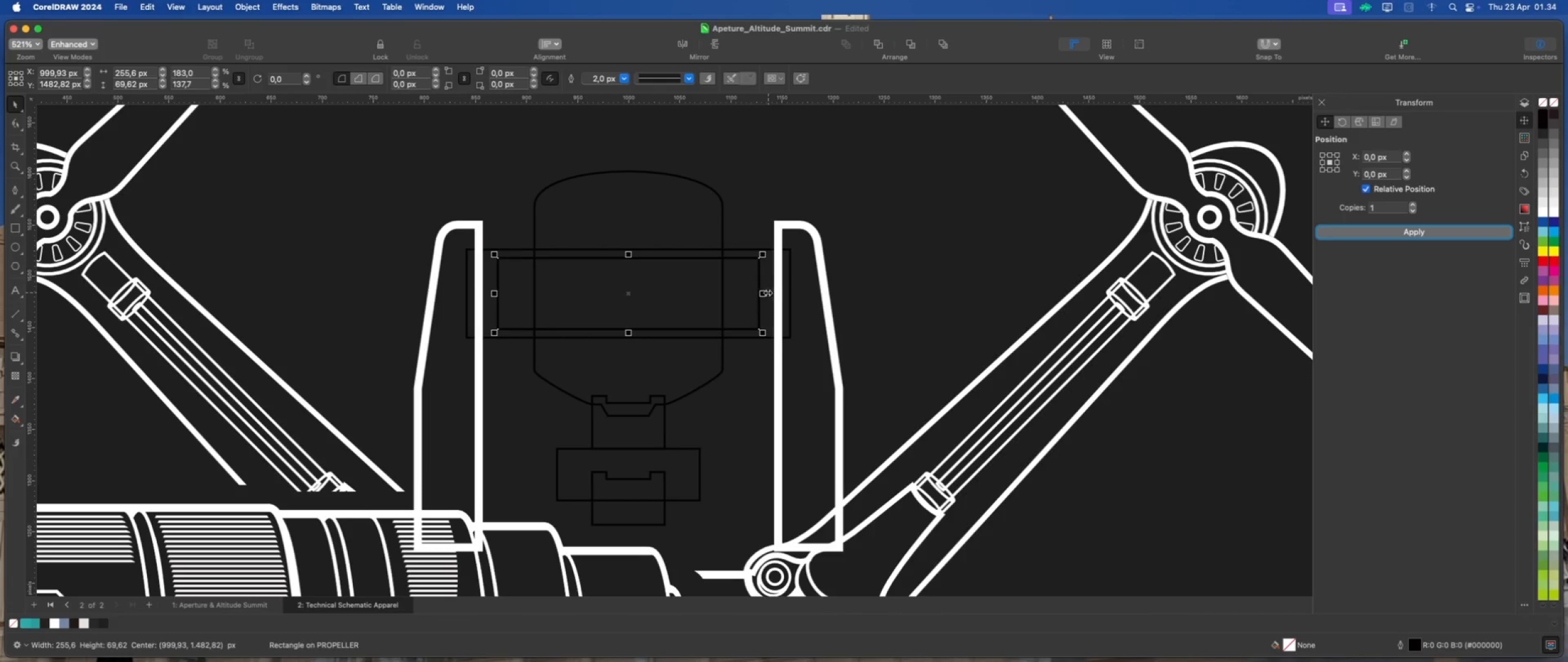 
left_click_drag(start_coordinate=[765, 292], to_coordinate=[736, 292])
 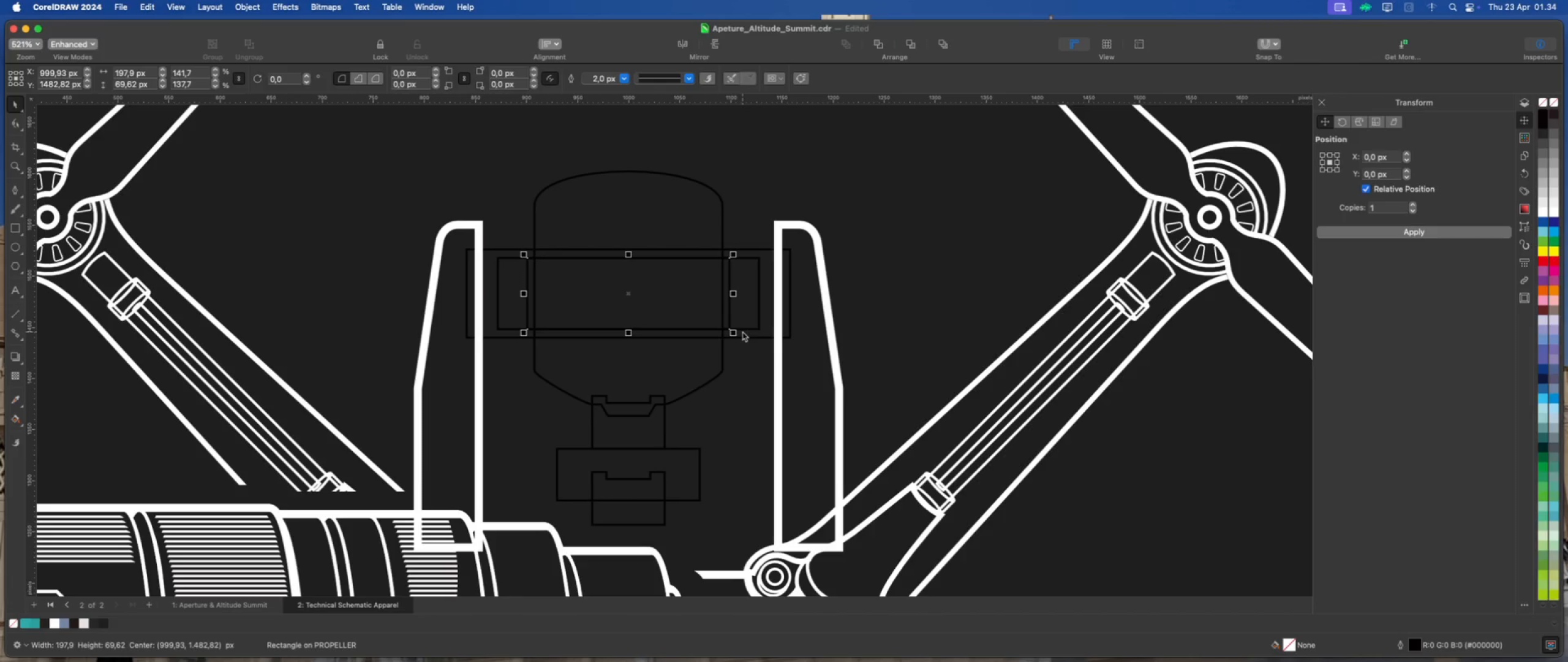 
hold_key(key=ShiftLeft, duration=2.49)
 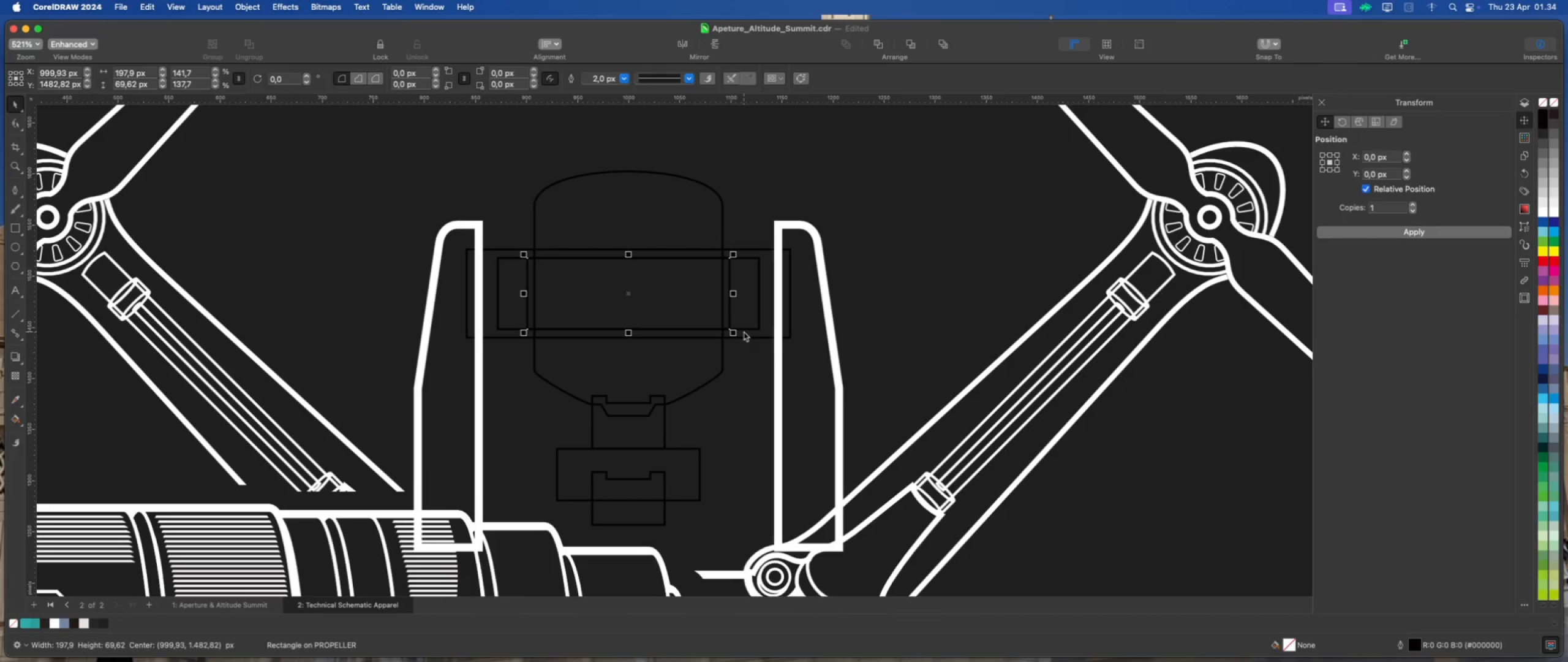 
scroll: coordinate [722, 237], scroll_direction: down, amount: 5.0
 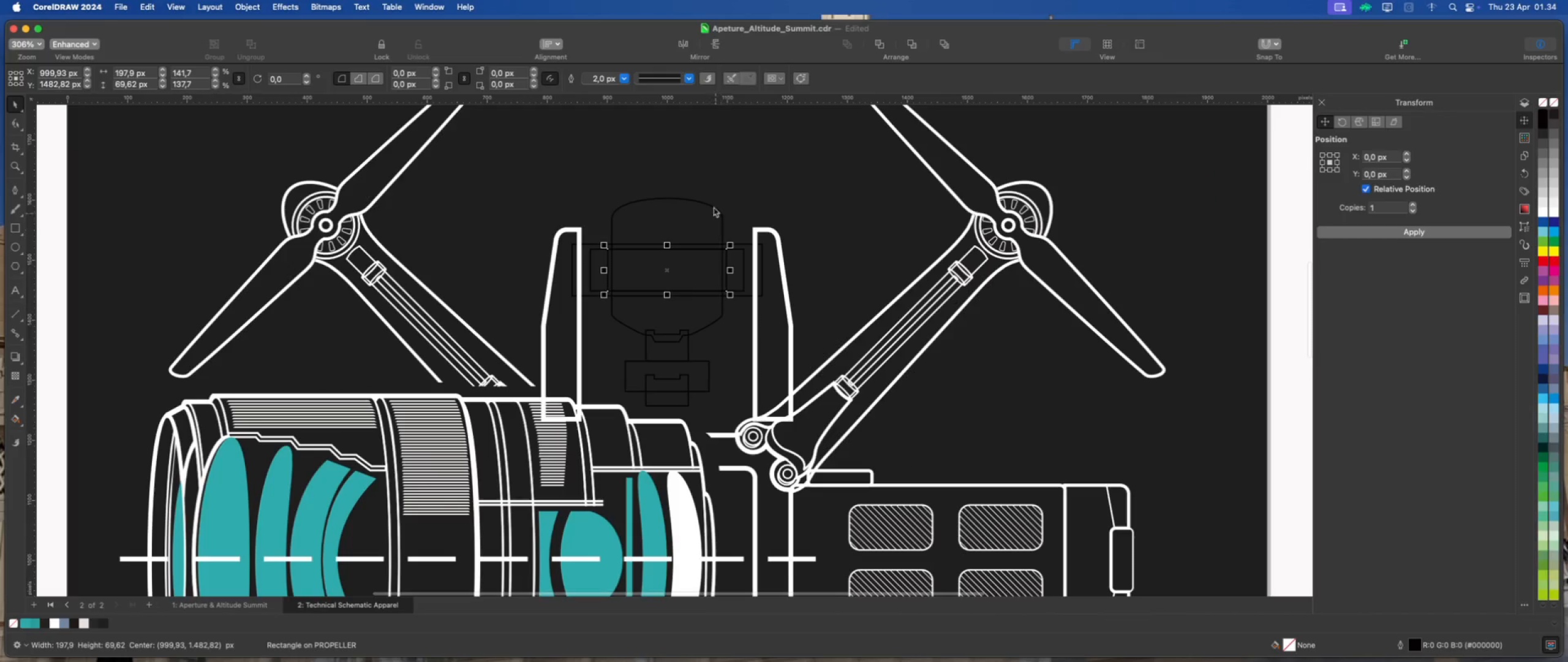 
scroll: coordinate [618, 270], scroll_direction: up, amount: 8.0
 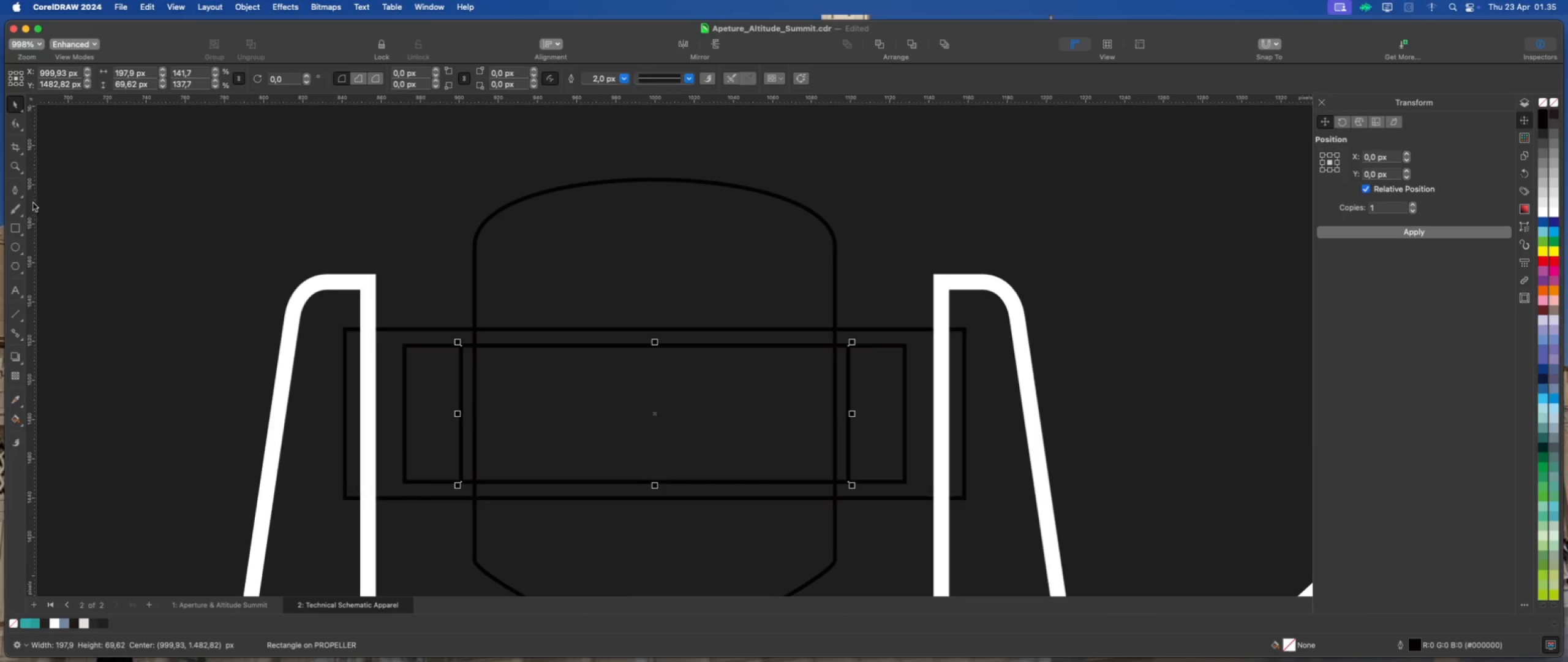 
wait(7.38)
 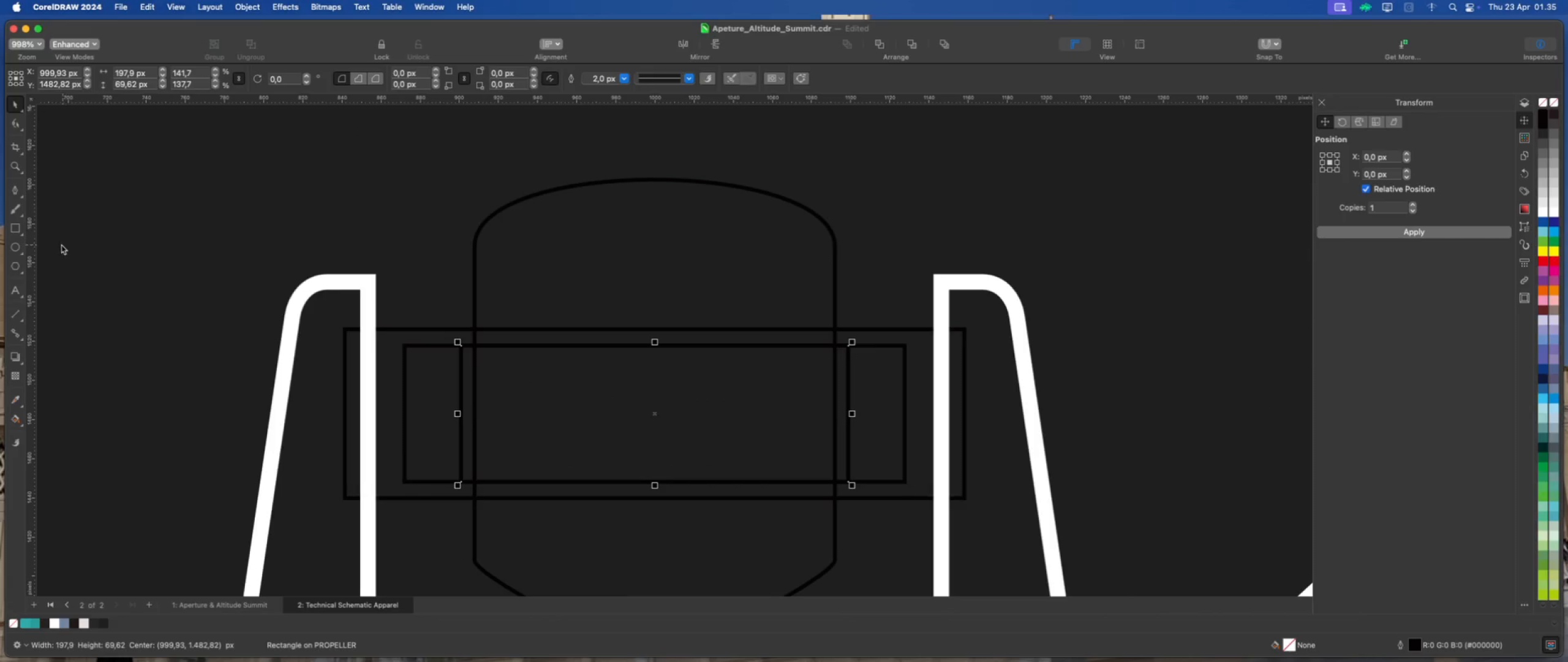 
left_click([17, 229])
 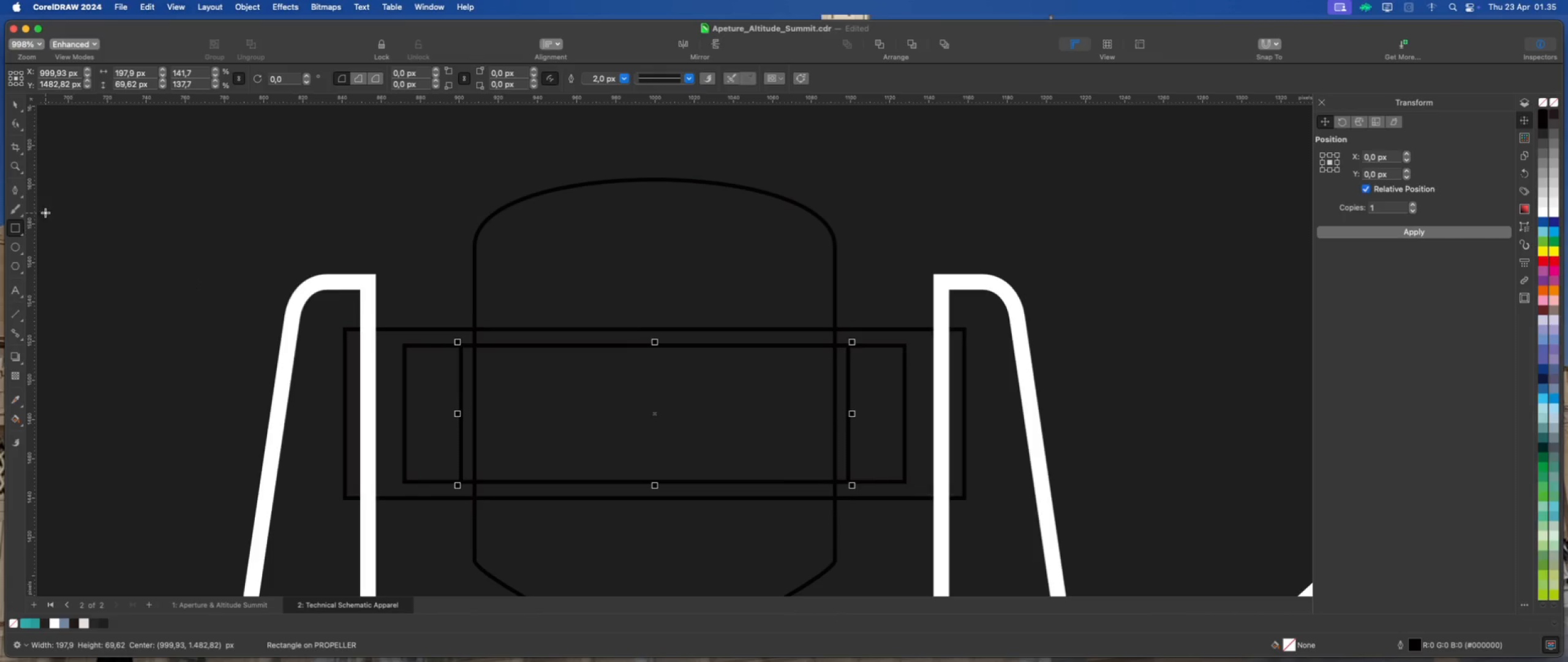 
left_click([16, 190])
 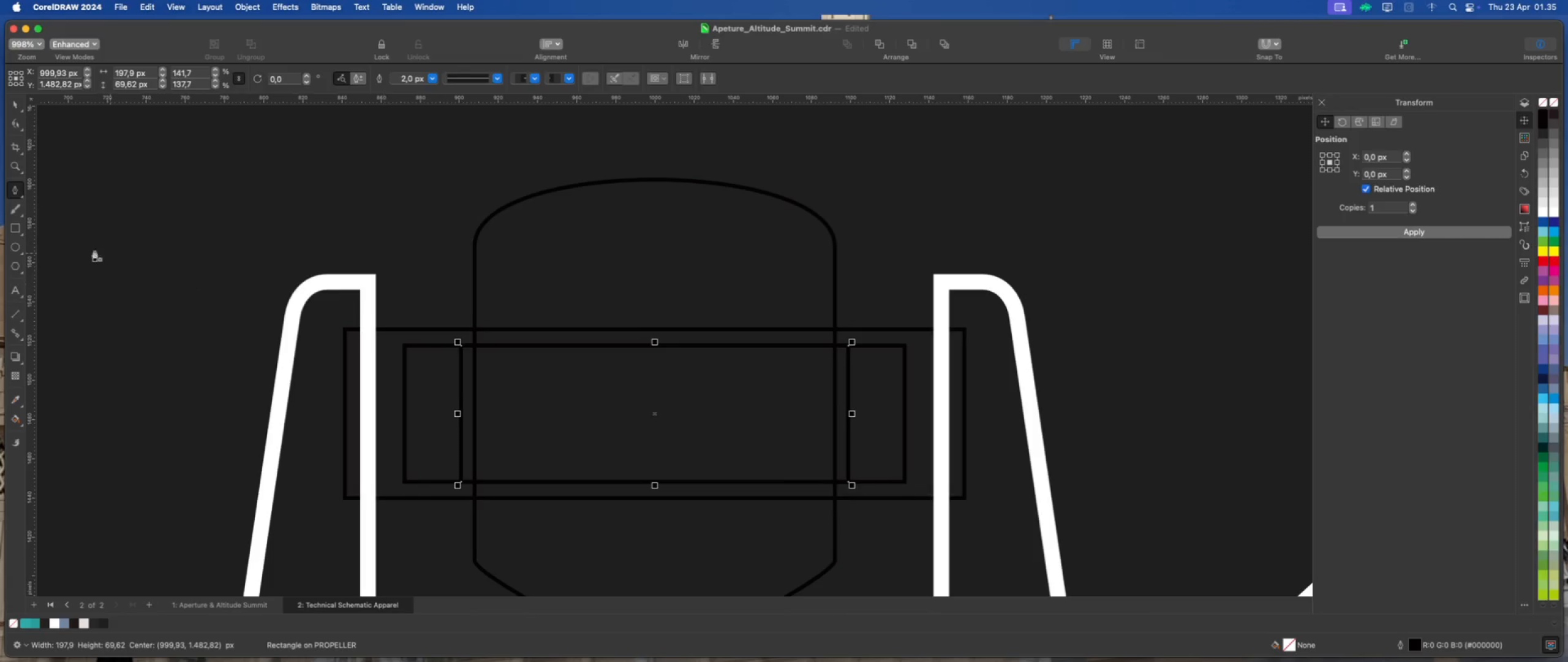 
left_click([14, 245])
 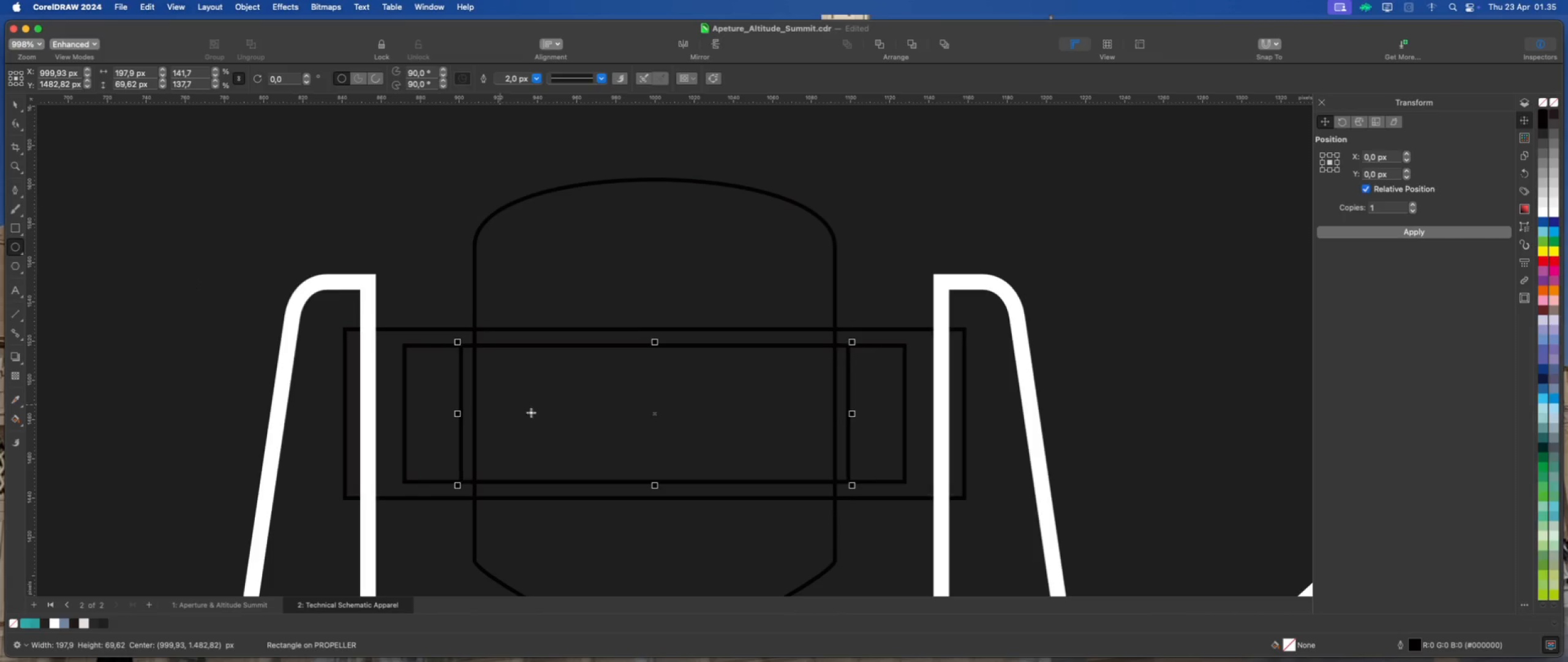 
scroll: coordinate [551, 414], scroll_direction: down, amount: 5.0
 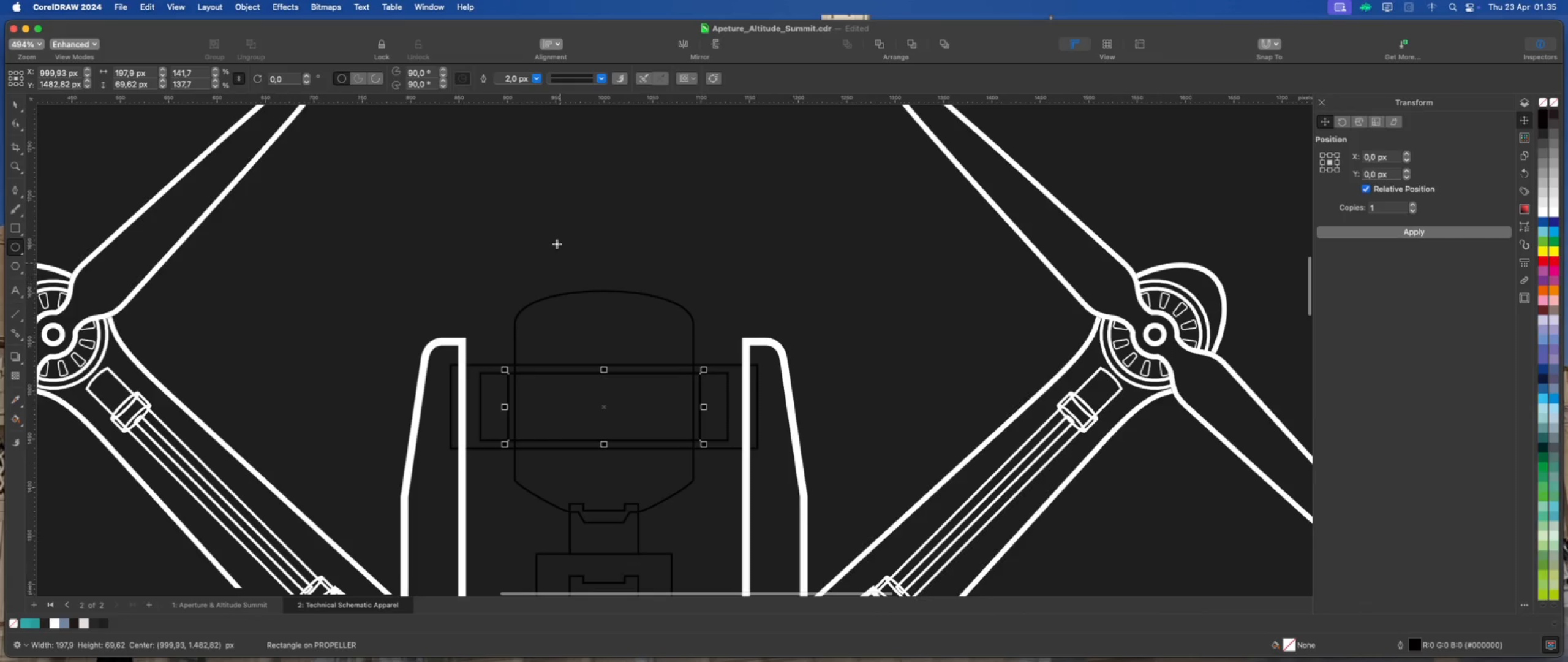 
left_click_drag(start_coordinate=[557, 229], to_coordinate=[696, 341])
 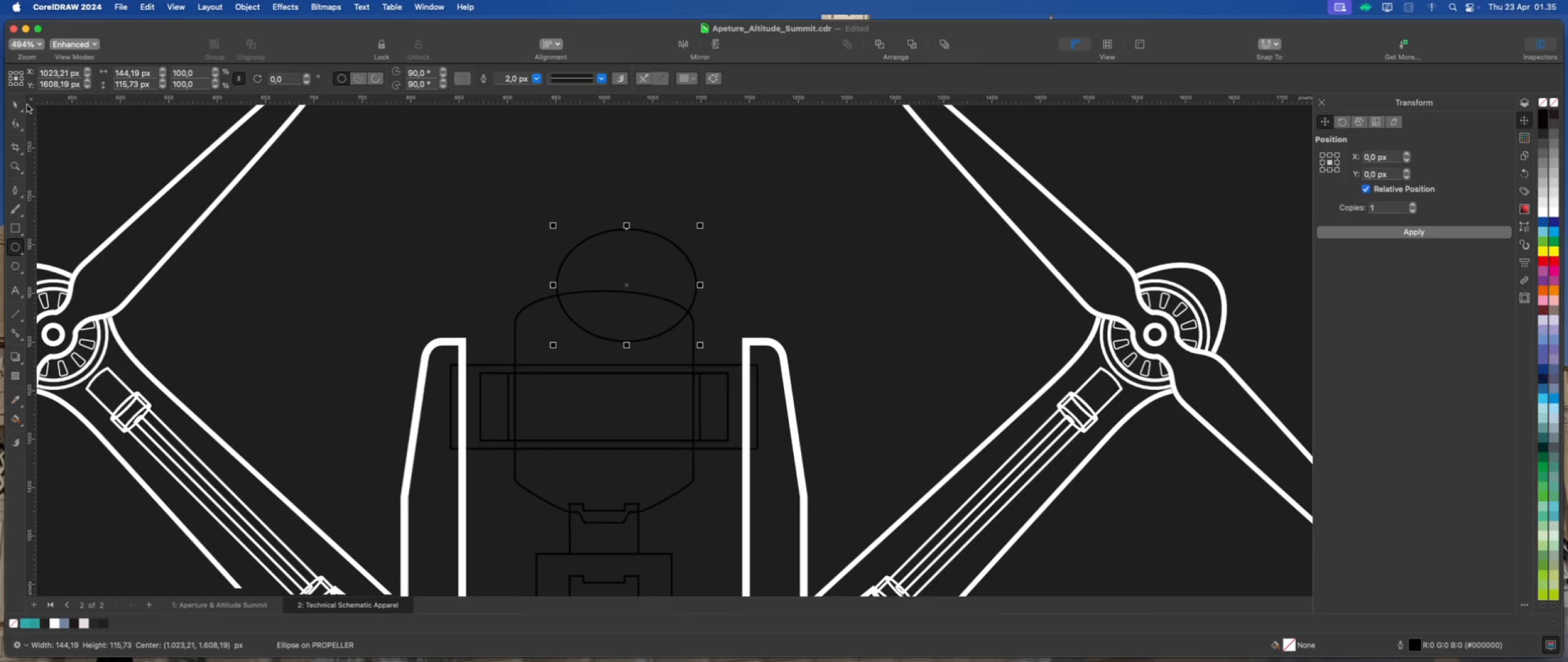 
left_click([15, 105])
 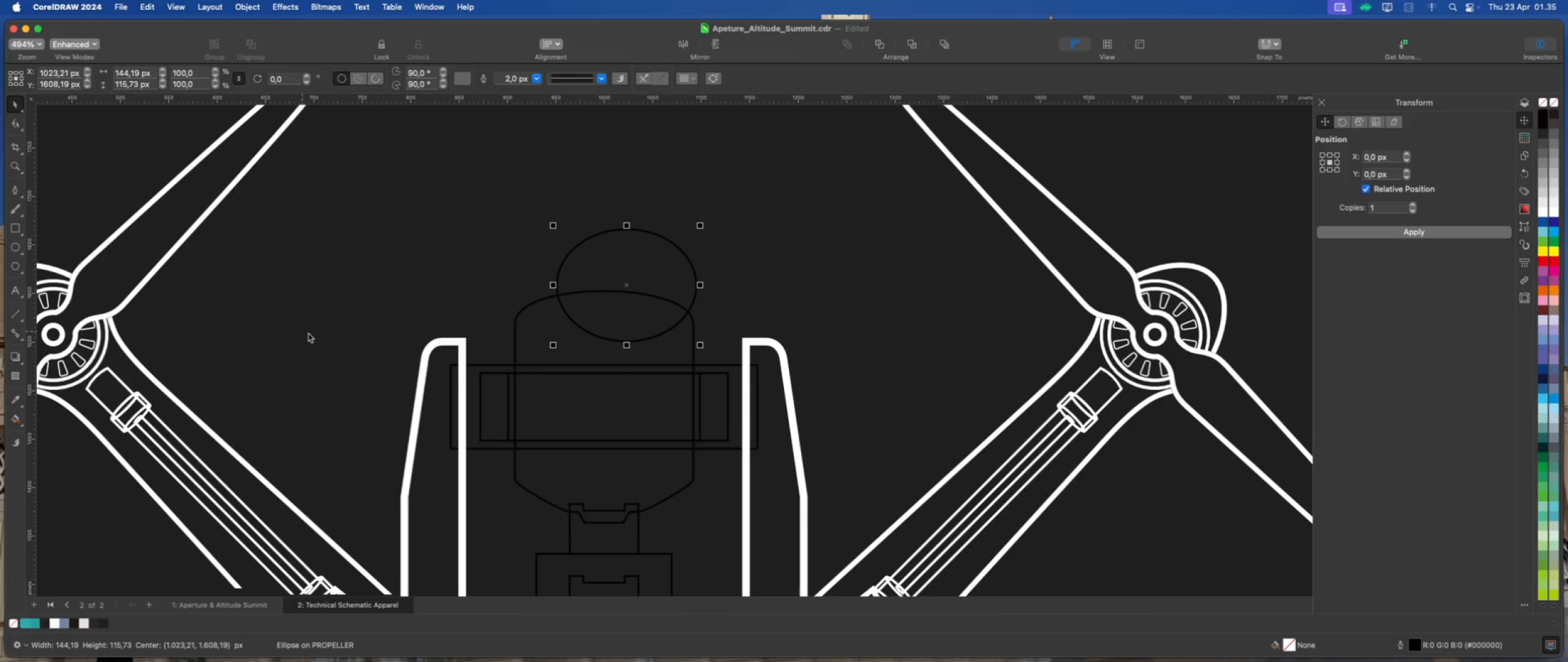 
hold_key(key=ShiftLeft, duration=0.84)
left_click([586, 392])
 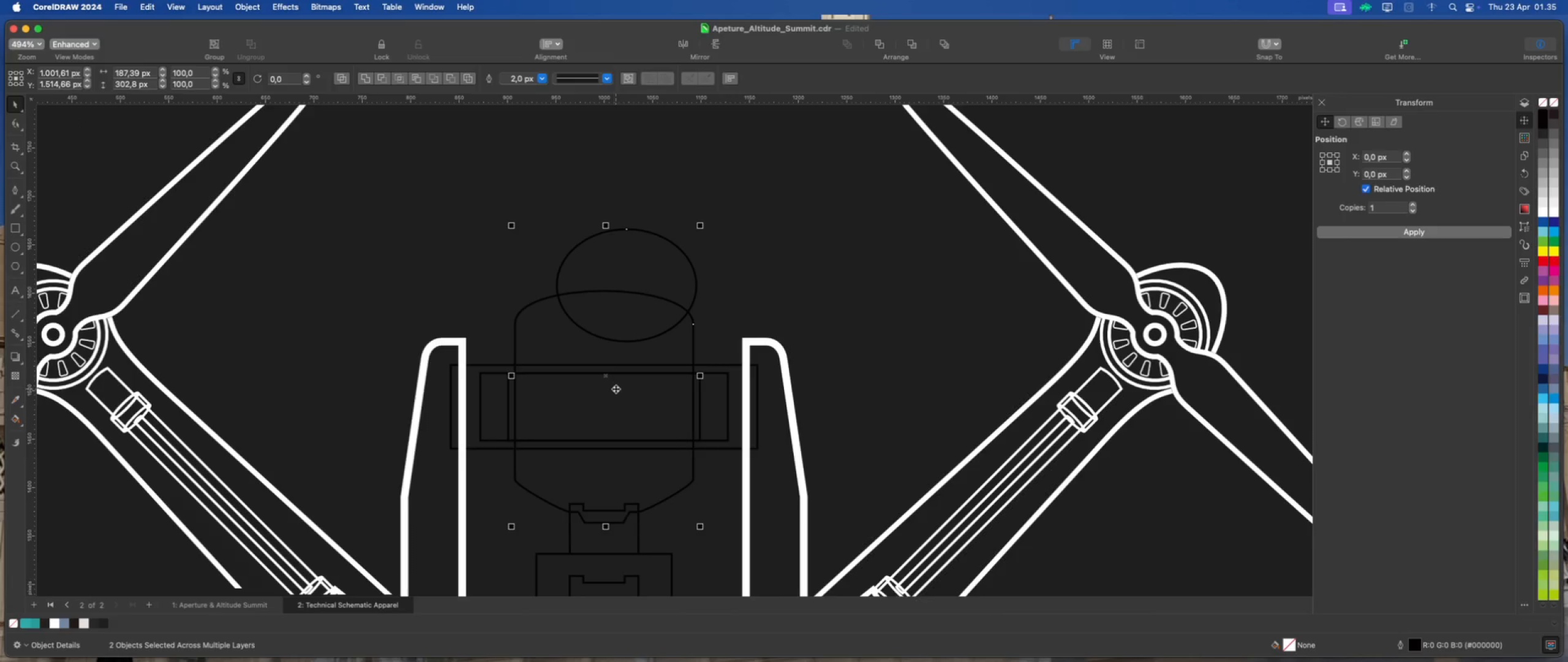 
key(Shift+C)
 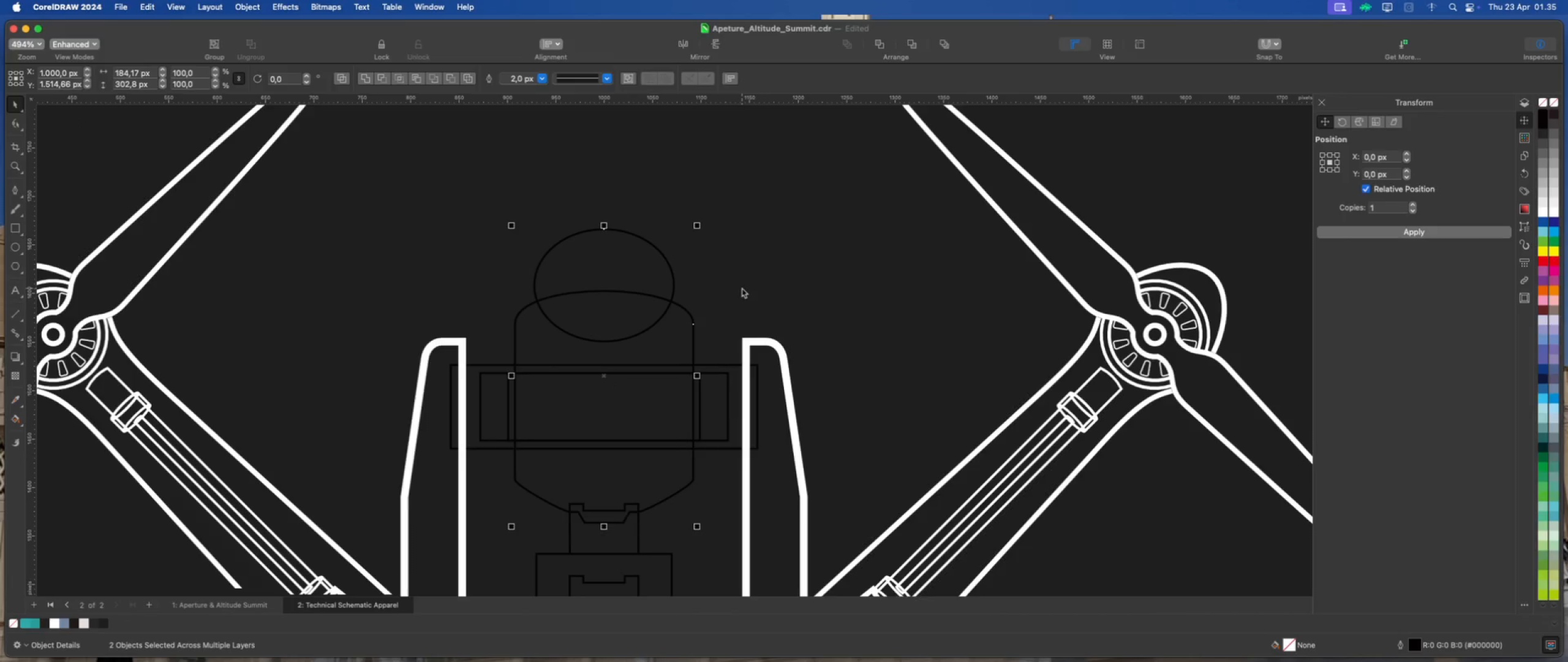 
left_click([742, 288])
 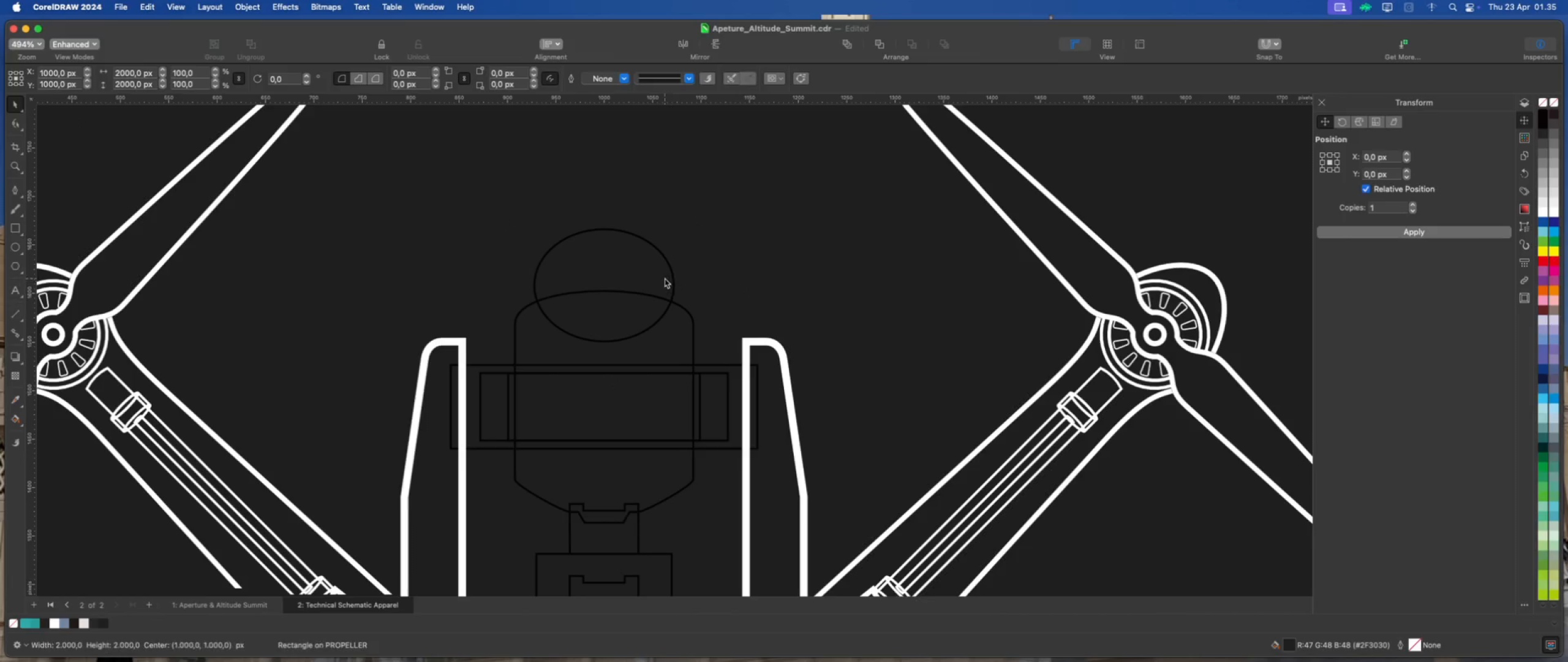 
left_click([665, 278])
 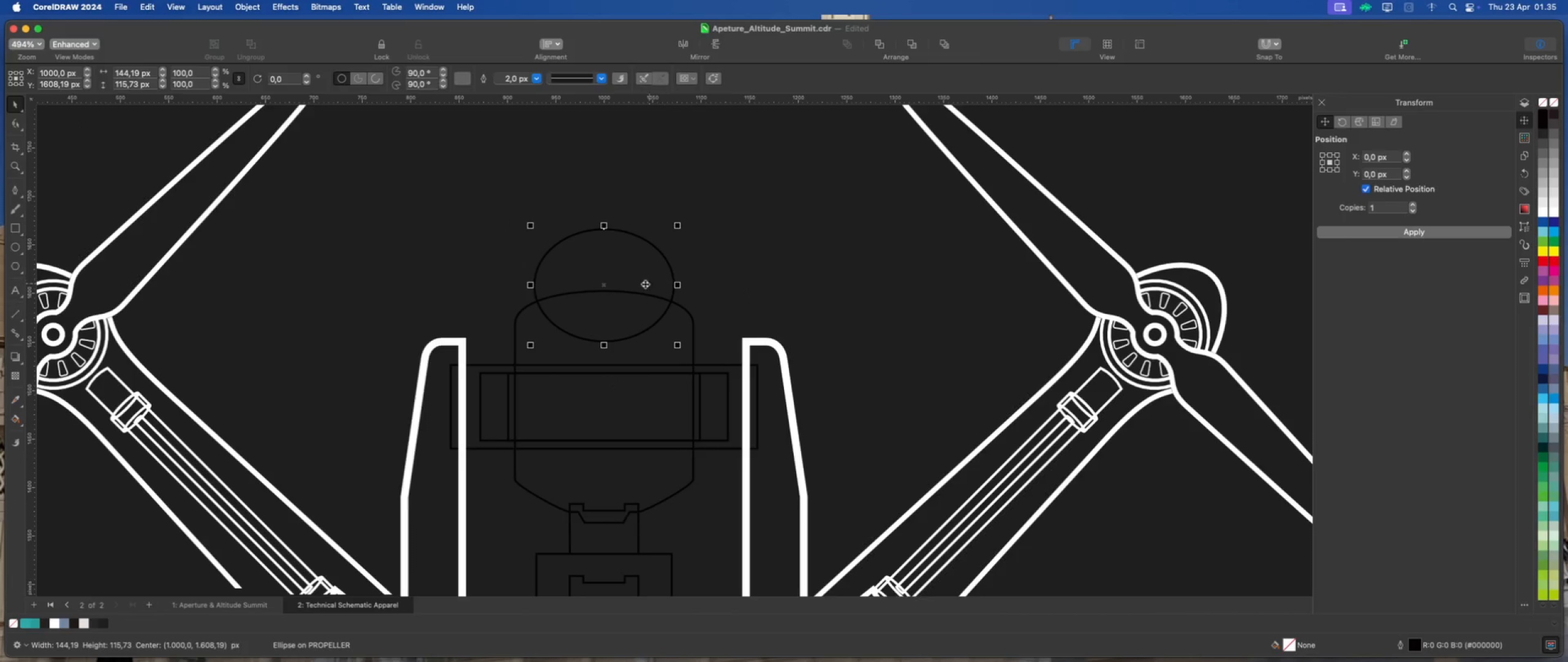 
scroll: coordinate [619, 288], scroll_direction: up, amount: 2.0
 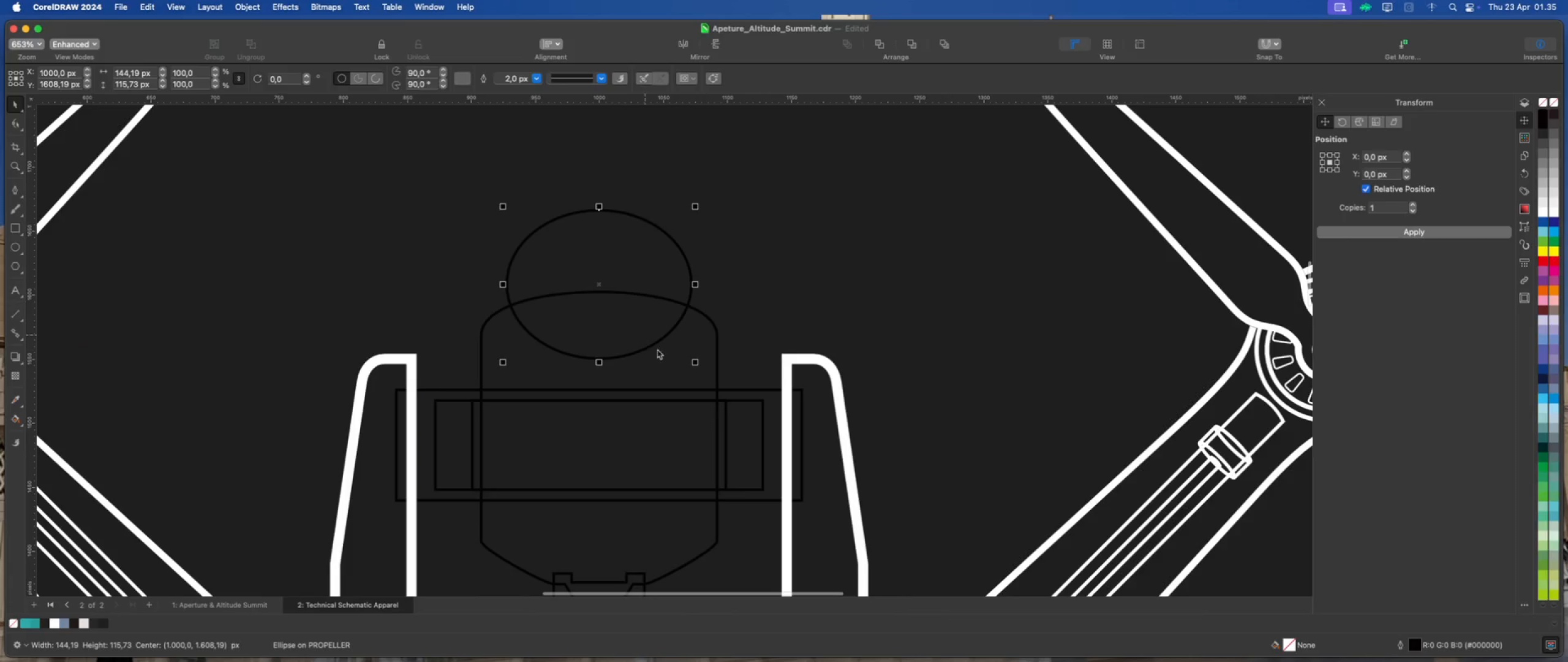 
hold_key(key=ShiftLeft, duration=1.43)
left_click([673, 371])
 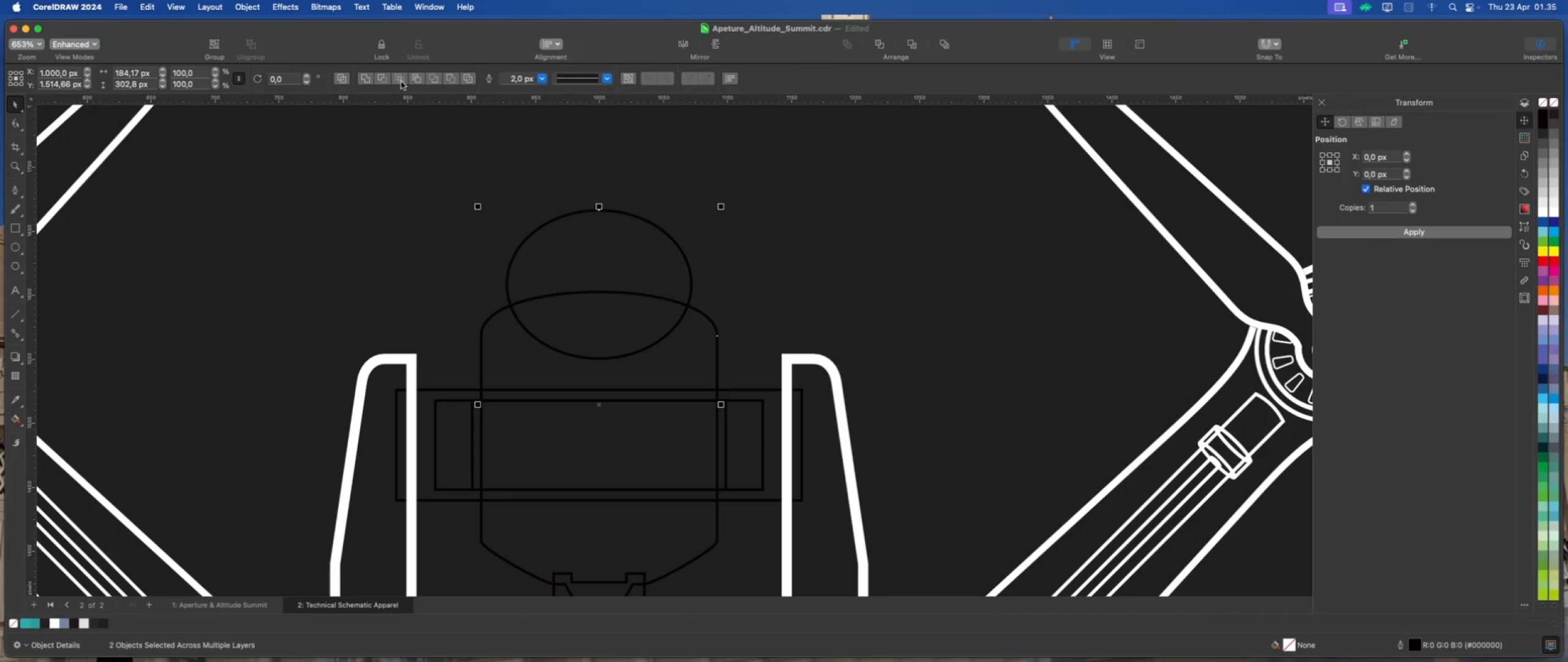 
double_click([425, 166])
 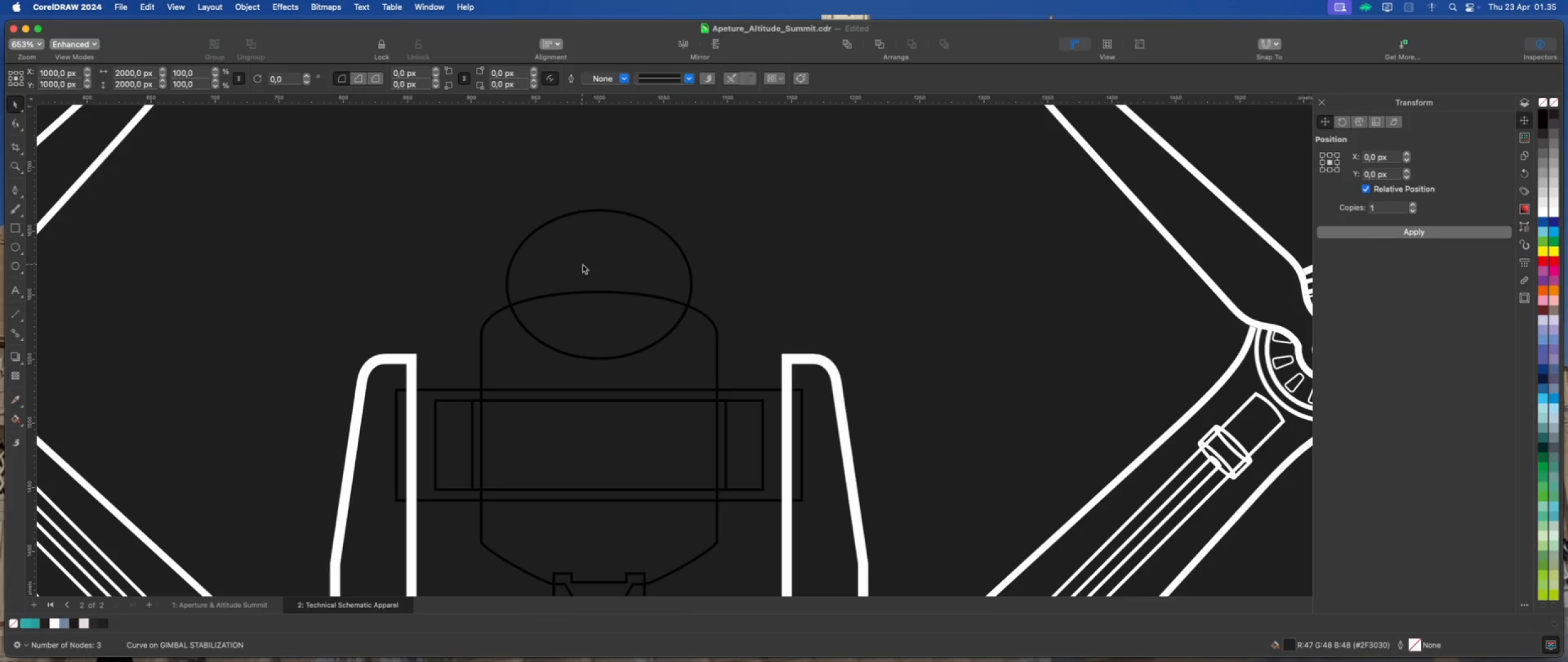 
triple_click([582, 264])
 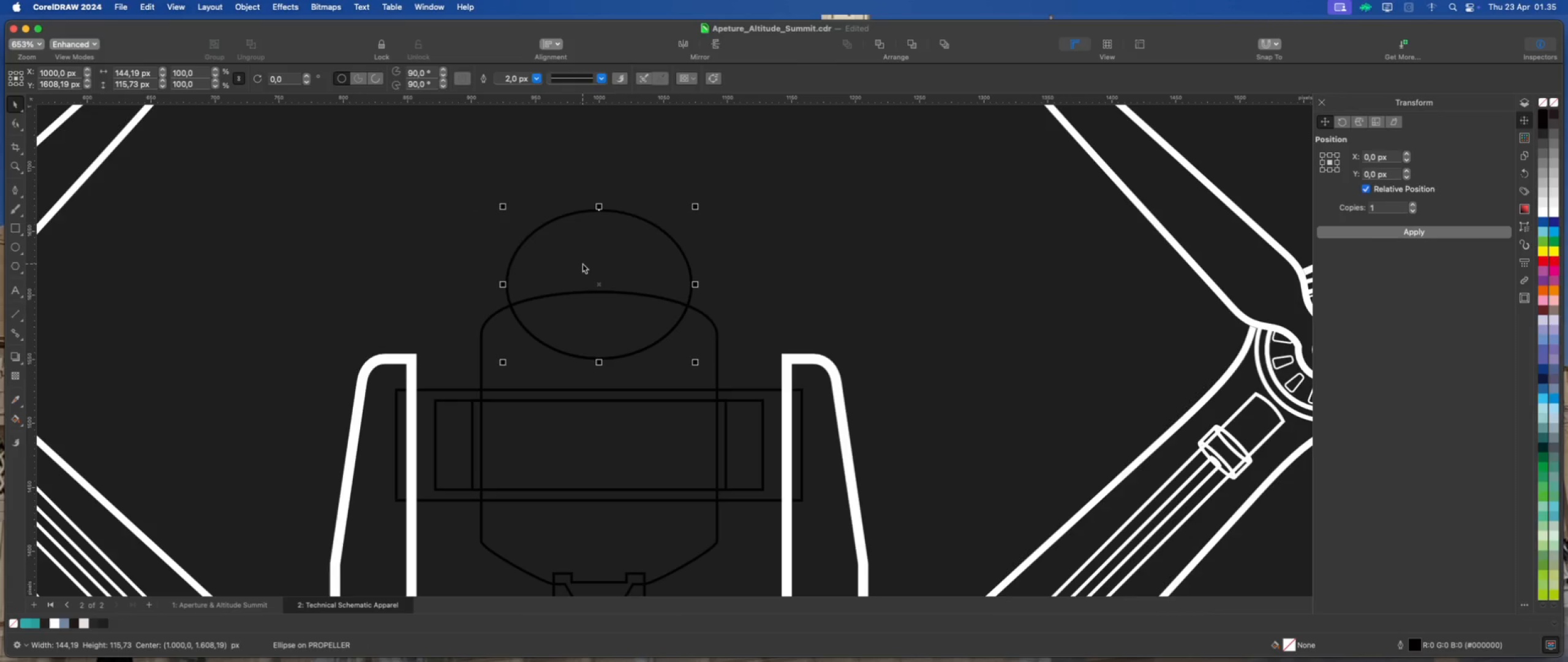 
key(Delete)
 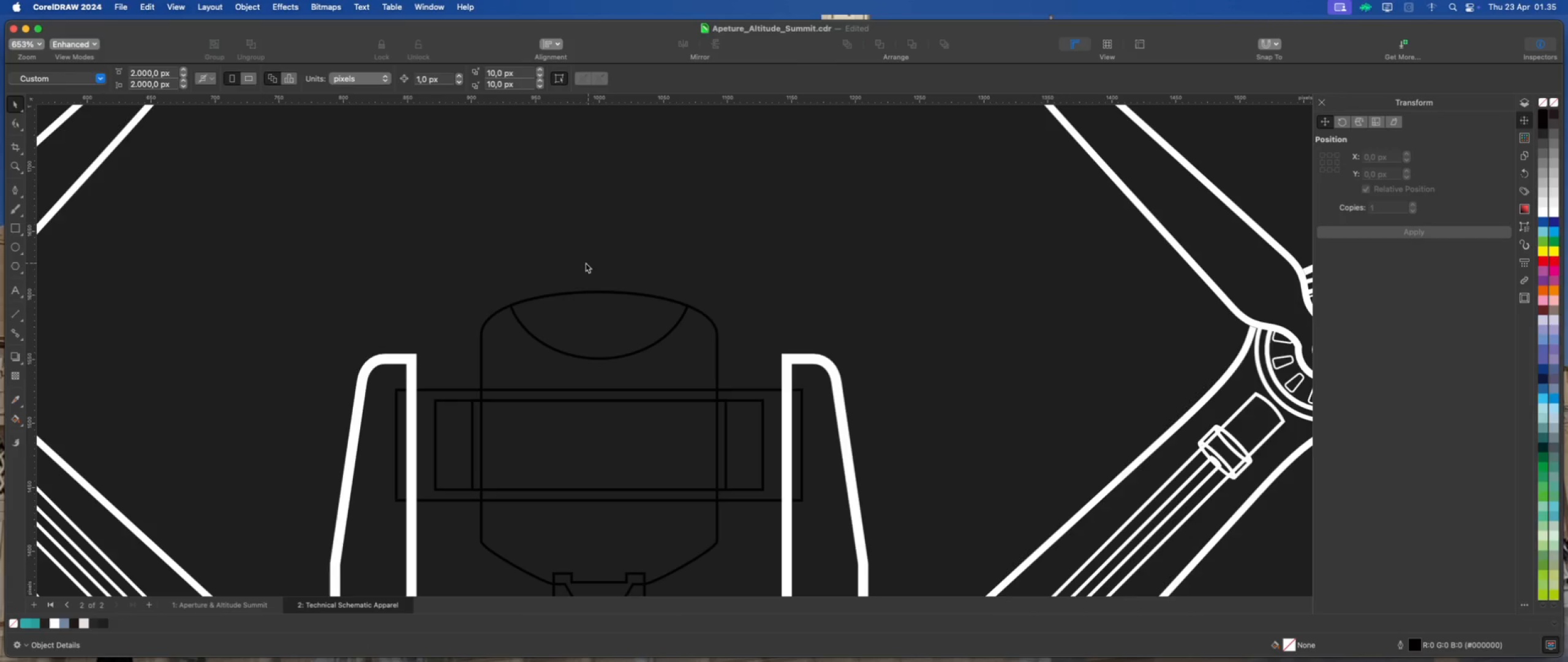 
scroll: coordinate [562, 259], scroll_direction: down, amount: 4.0
 